 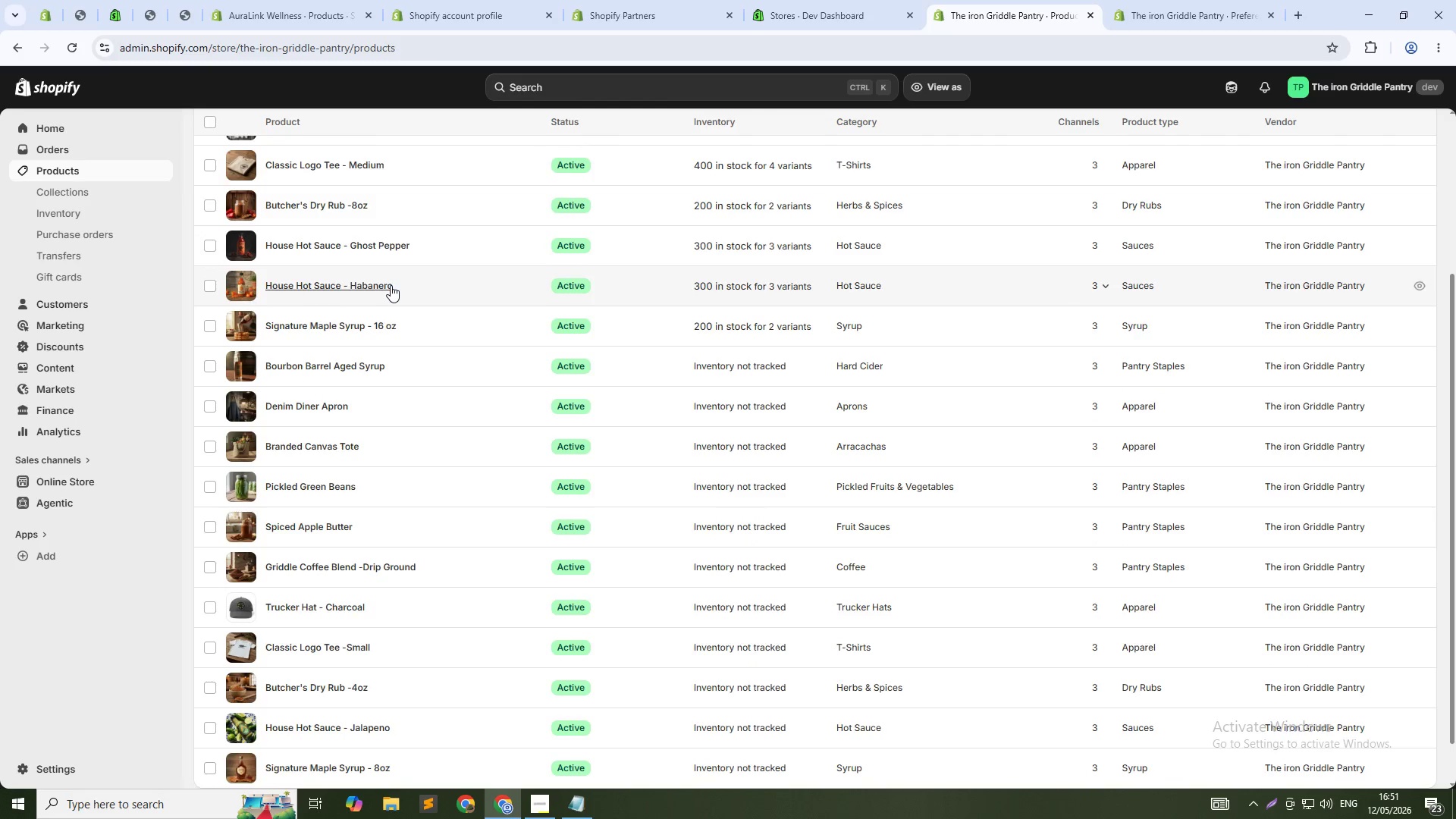 
scroll: coordinate [393, 290], scroll_direction: down, amount: 3.0
 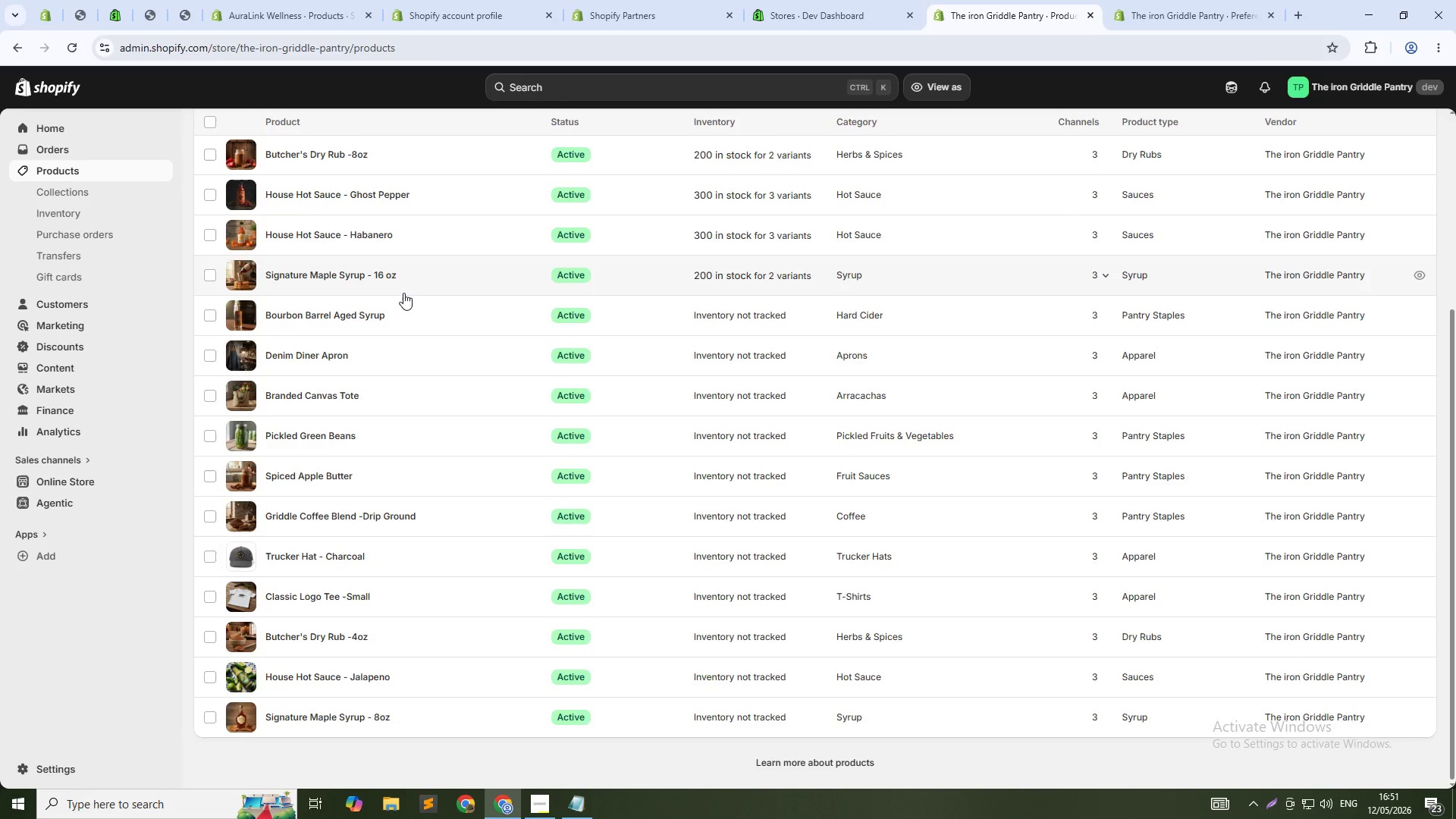 
scroll: coordinate [409, 299], scroll_direction: up, amount: 6.0
 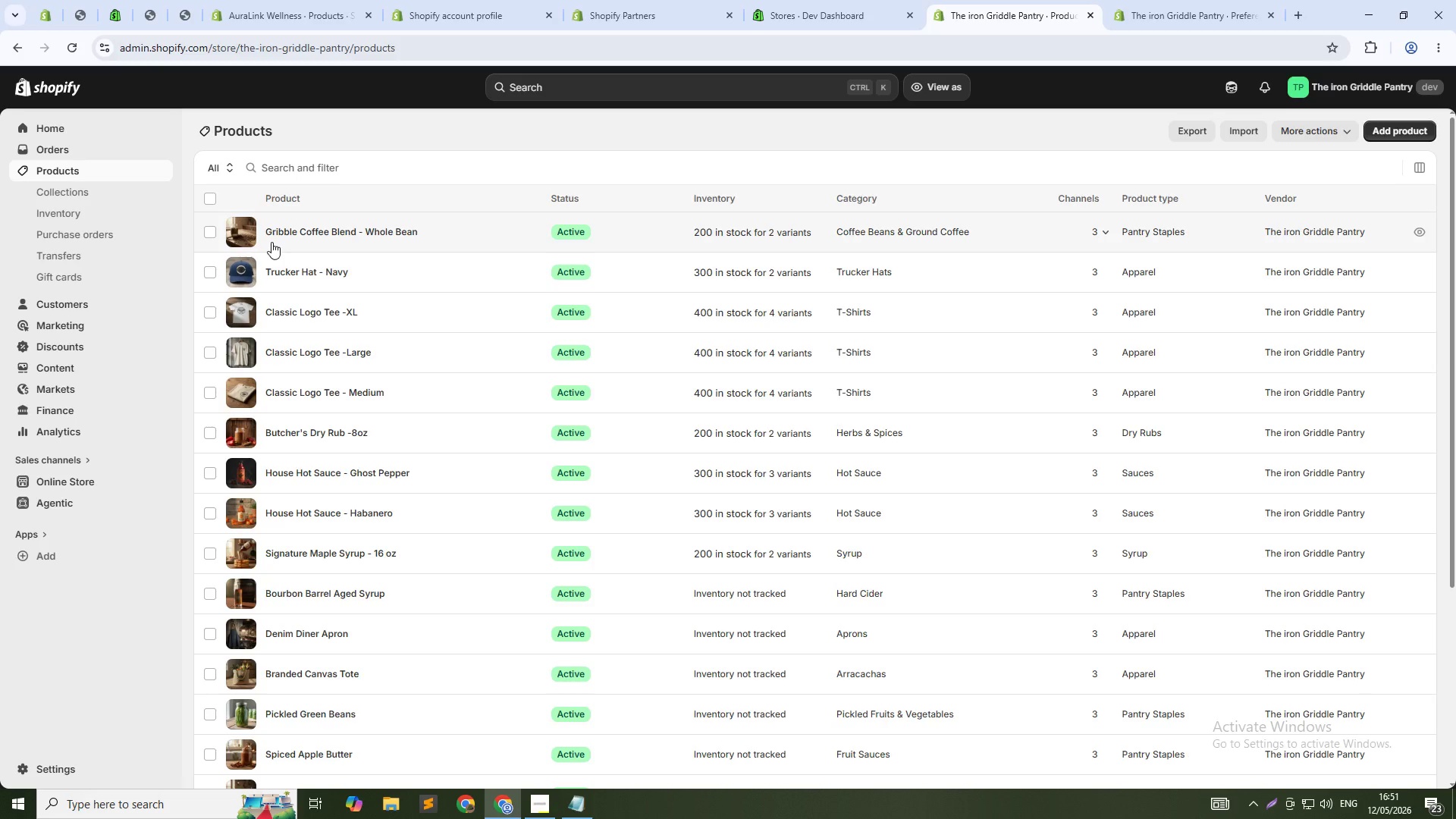 
wait(5.93)
 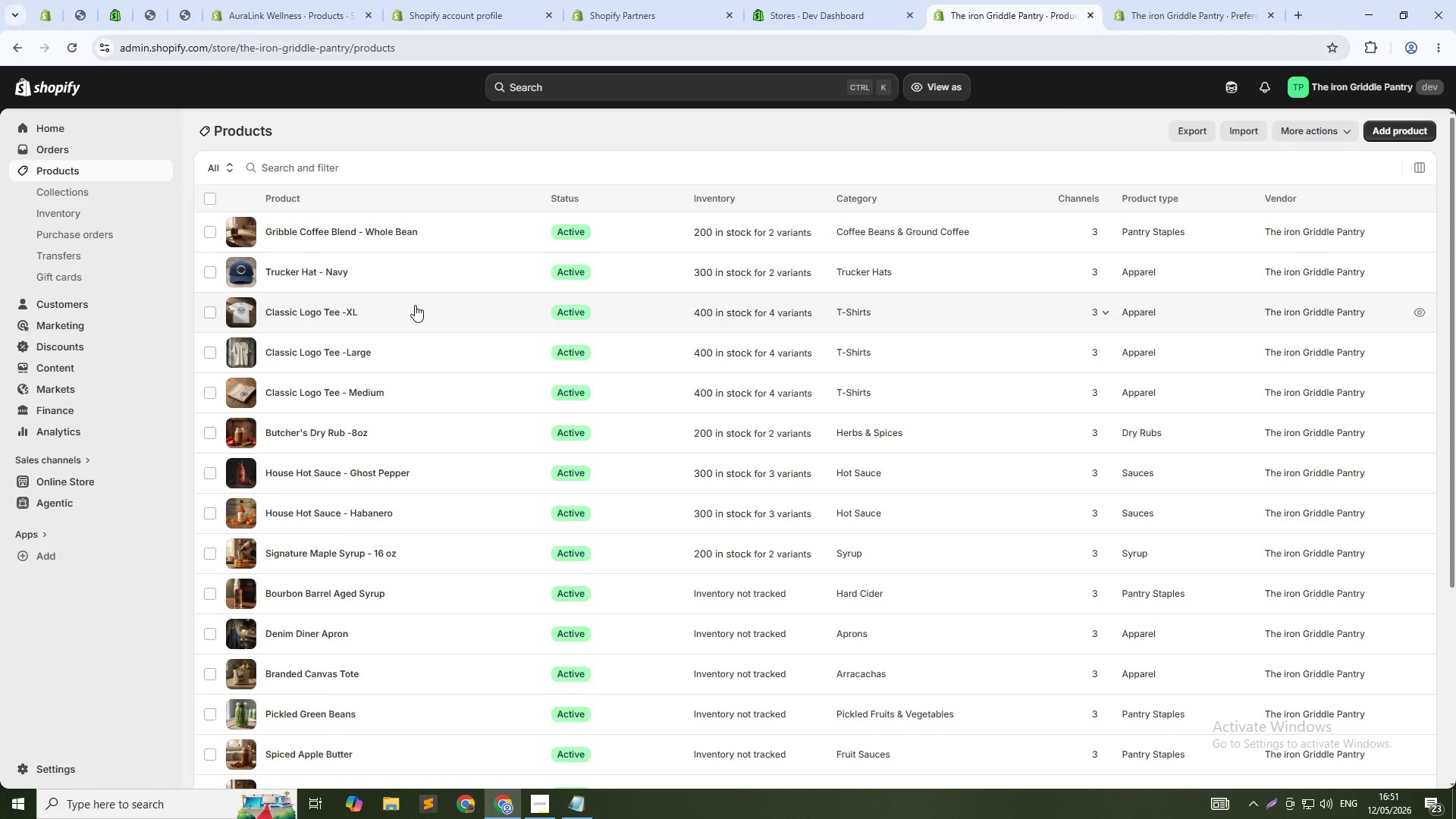 
left_click([306, 236])
 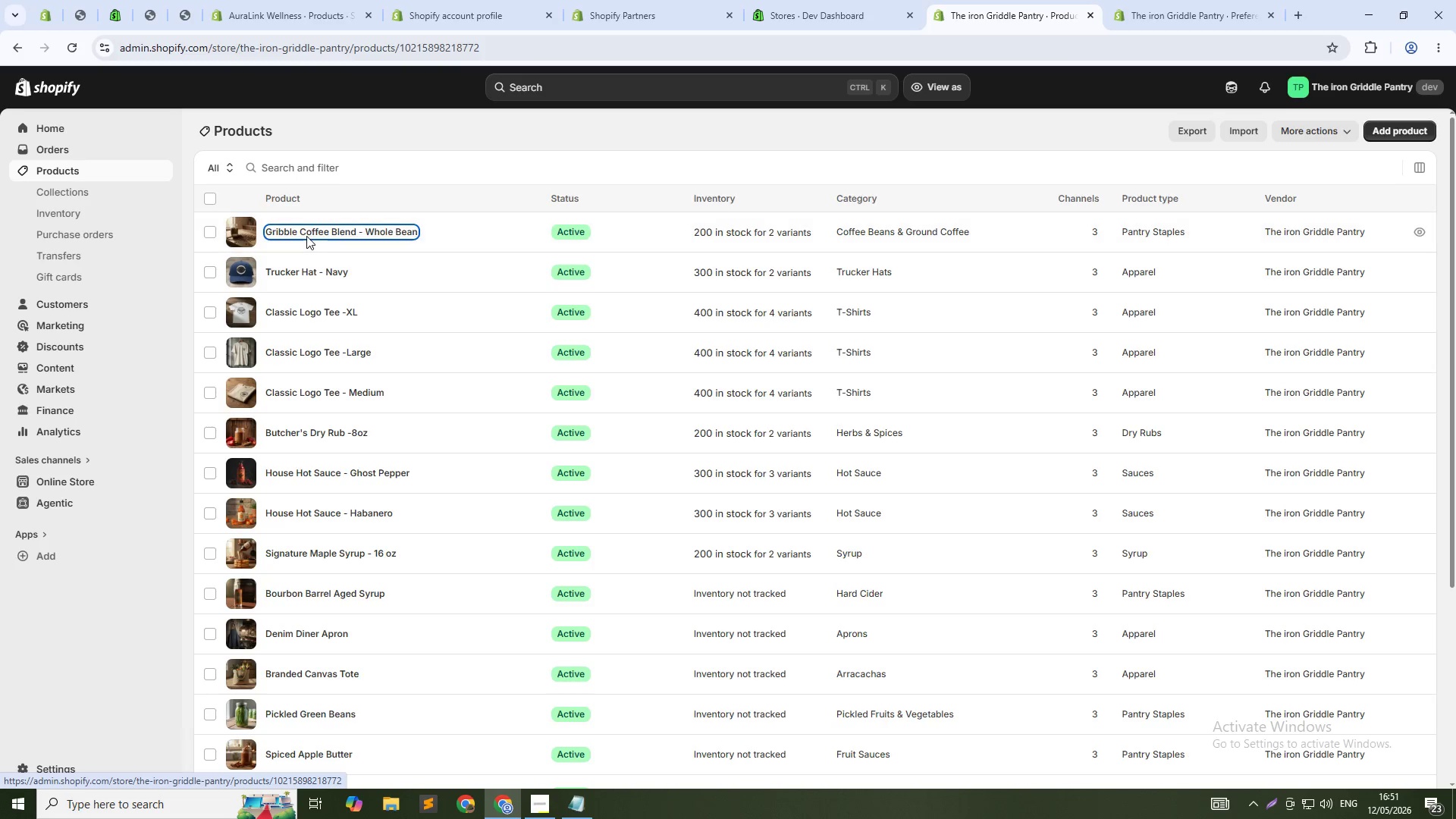 
mouse_move([334, 236])
 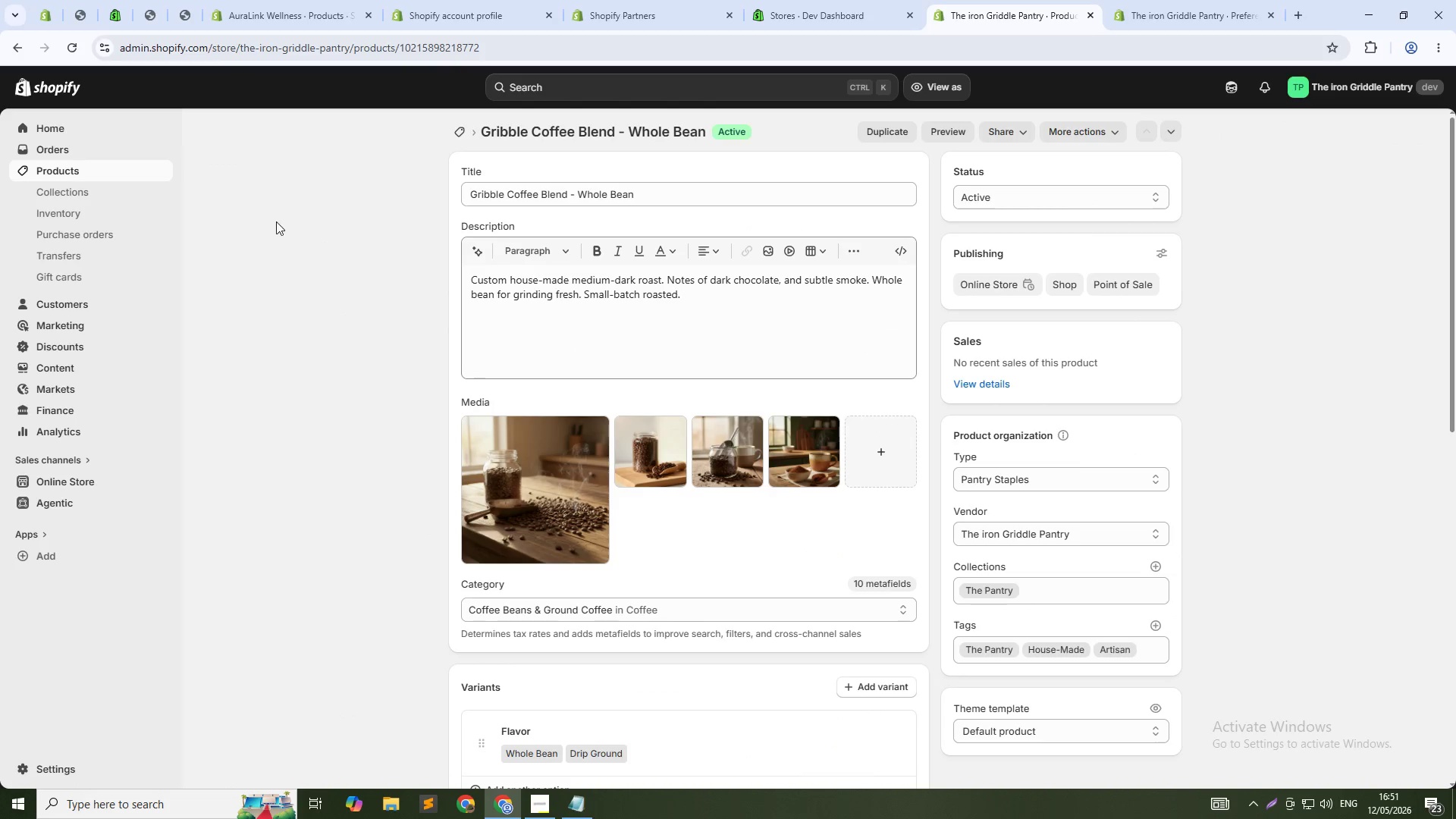 
left_click([52, 175])
 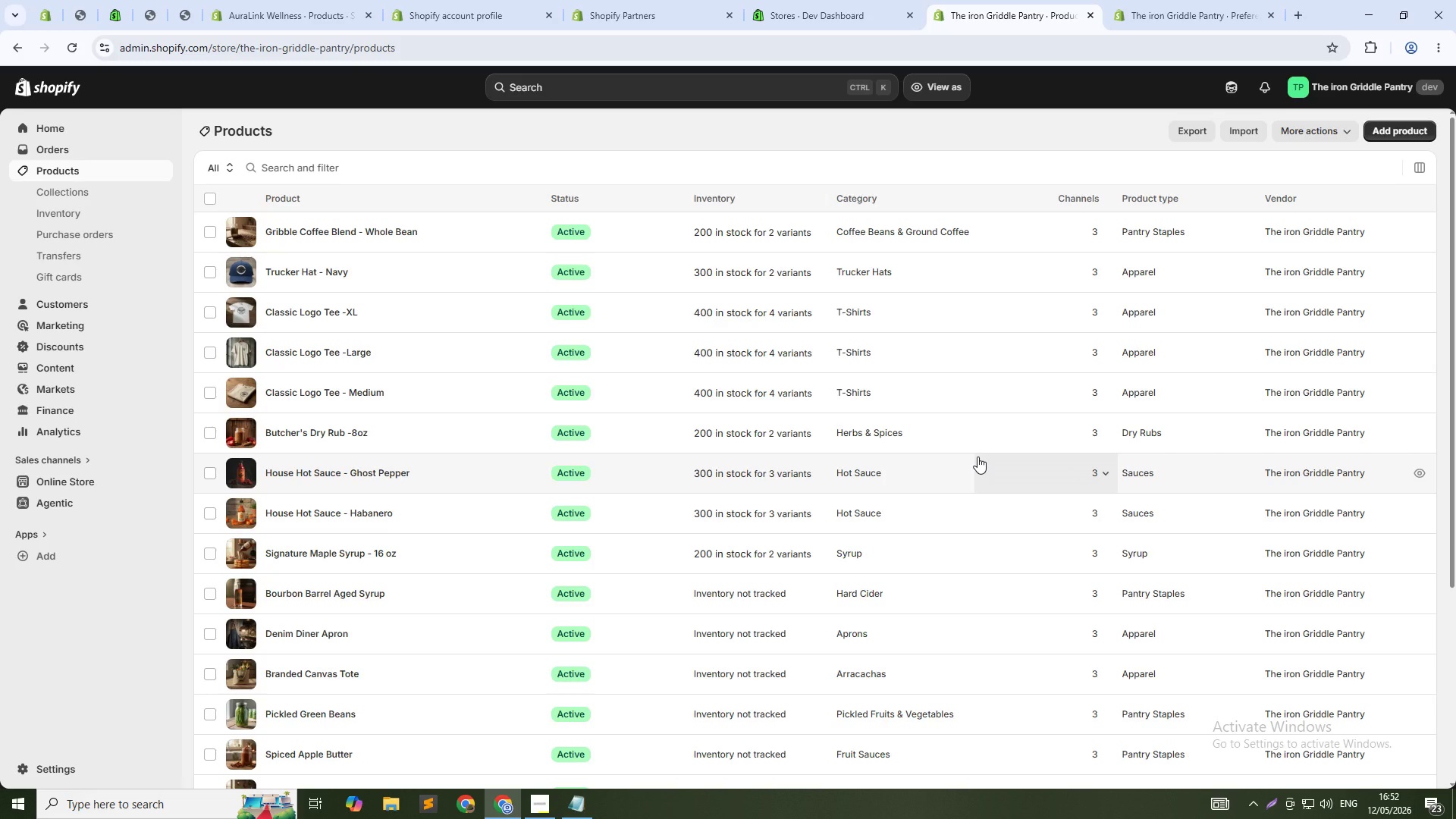 
wait(49.25)
 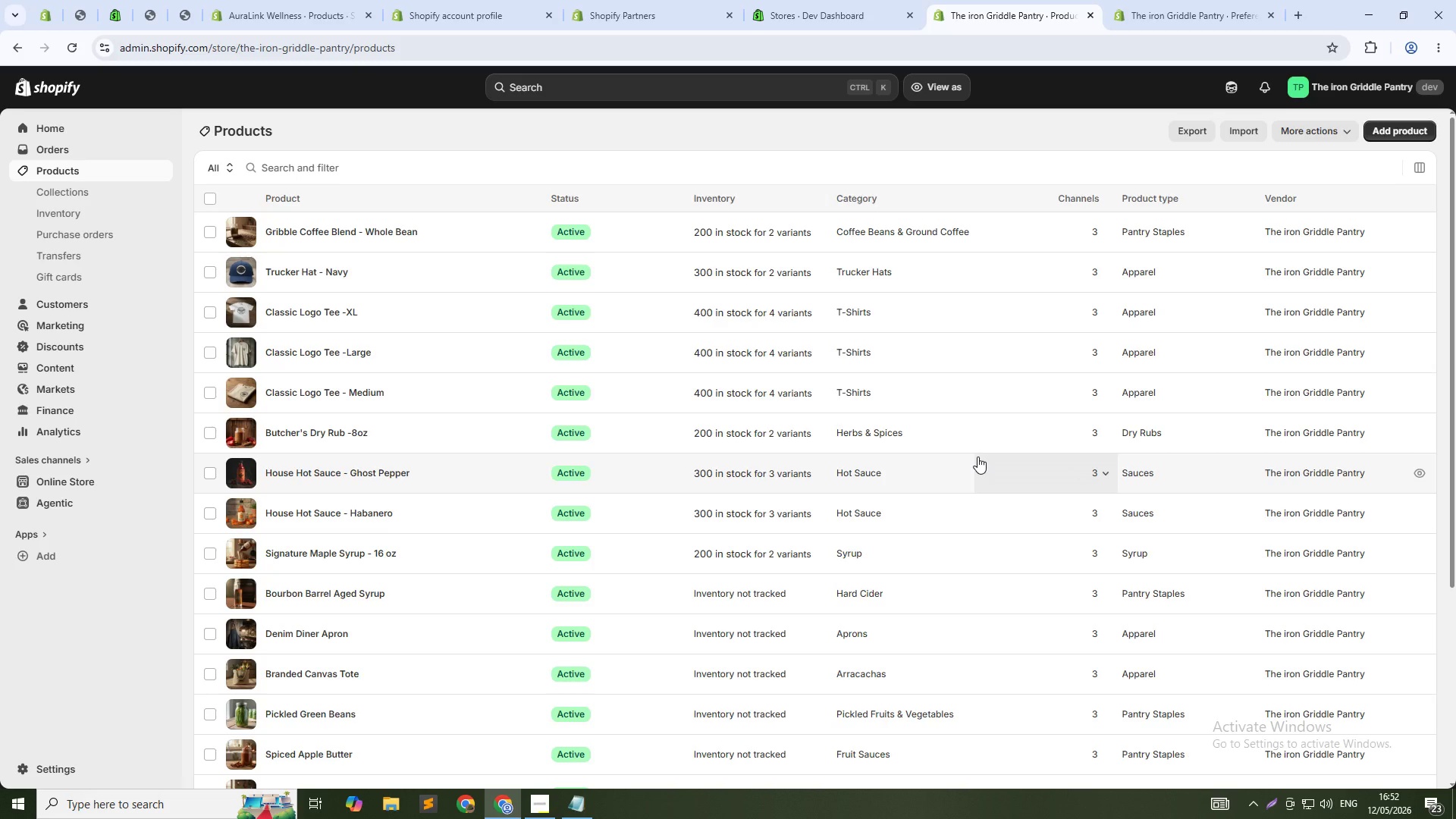 
scroll: coordinate [293, 372], scroll_direction: down, amount: 3.0
 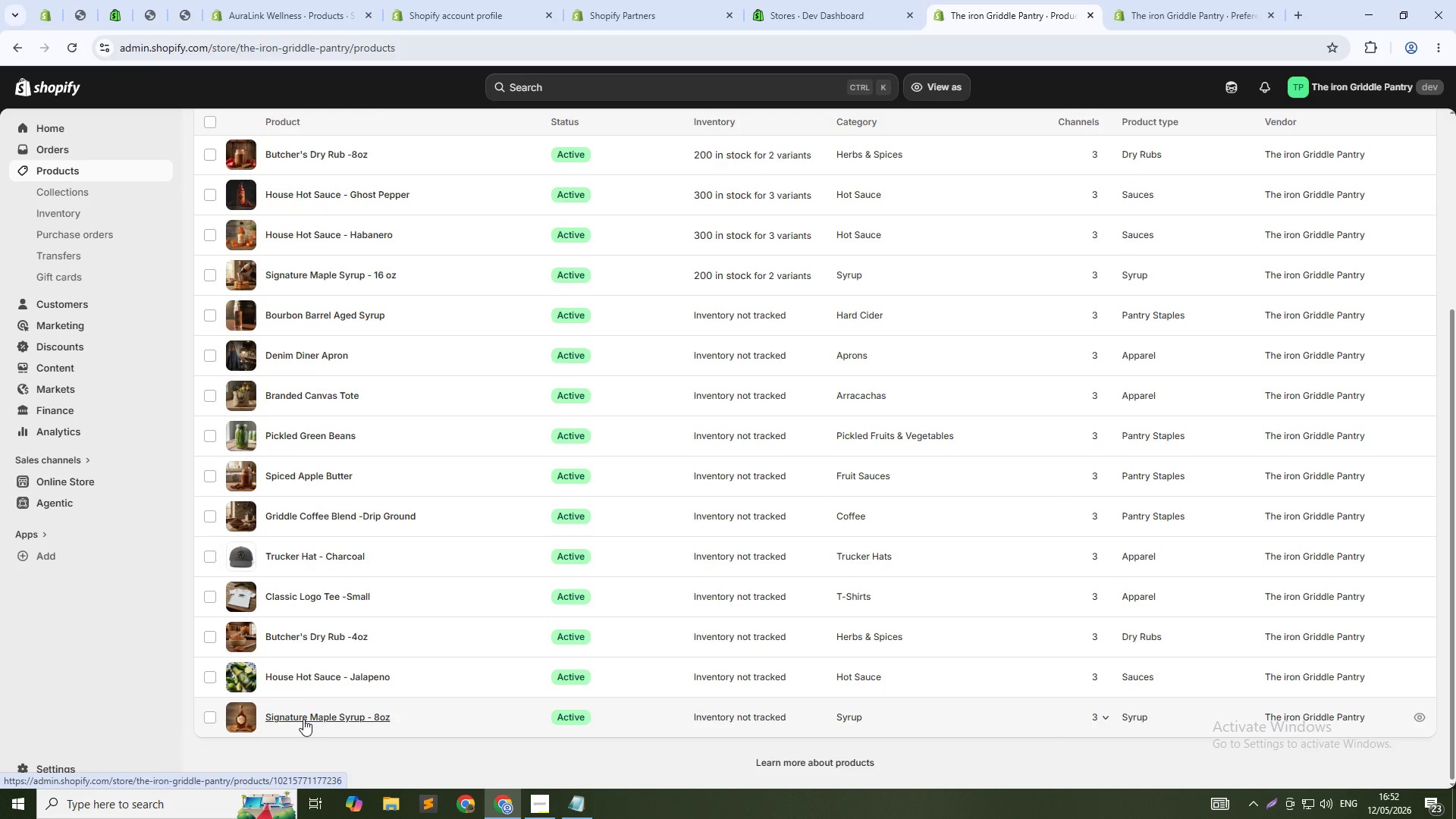 
left_click([303, 718])
 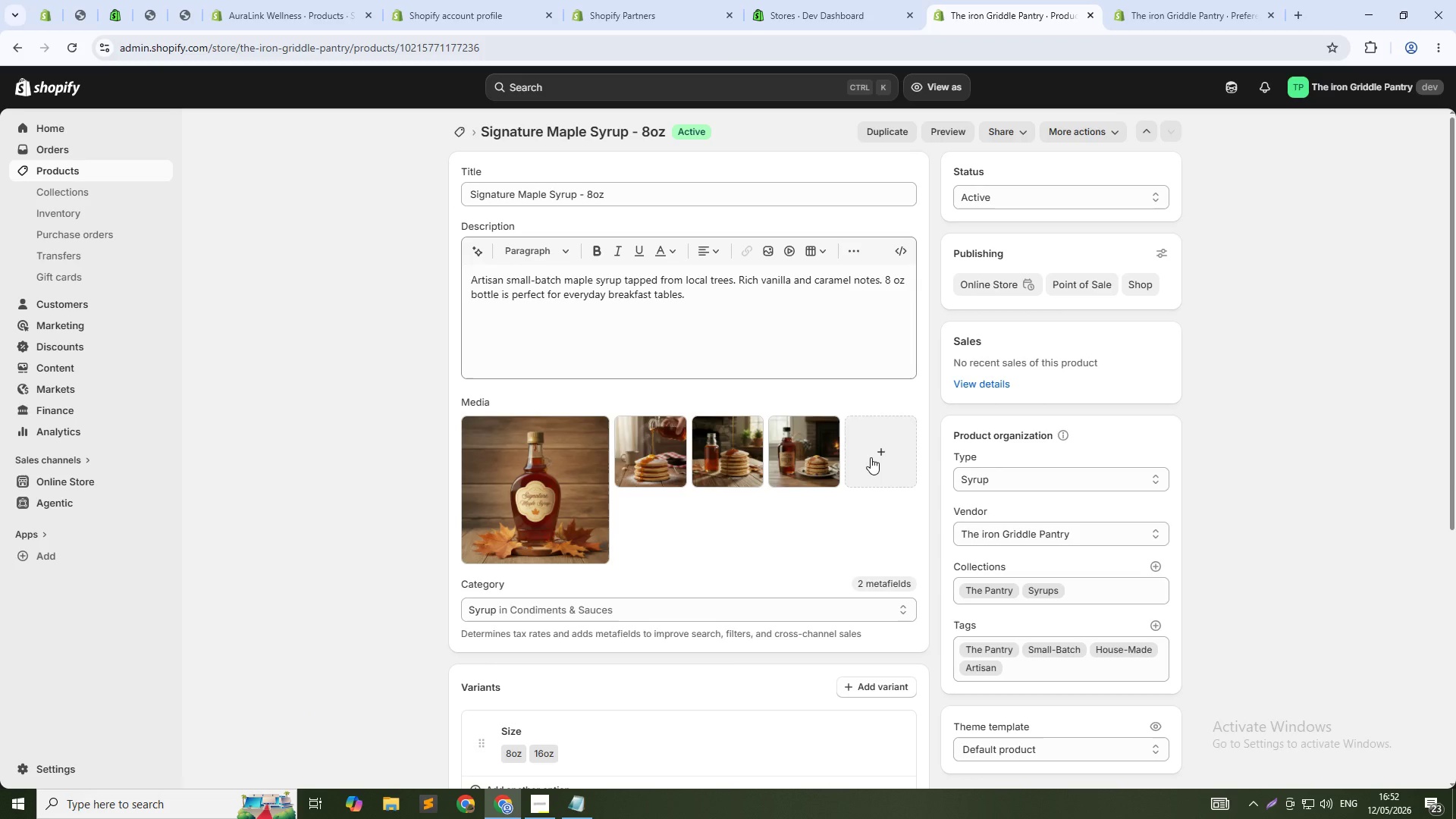 
left_click([875, 460])
 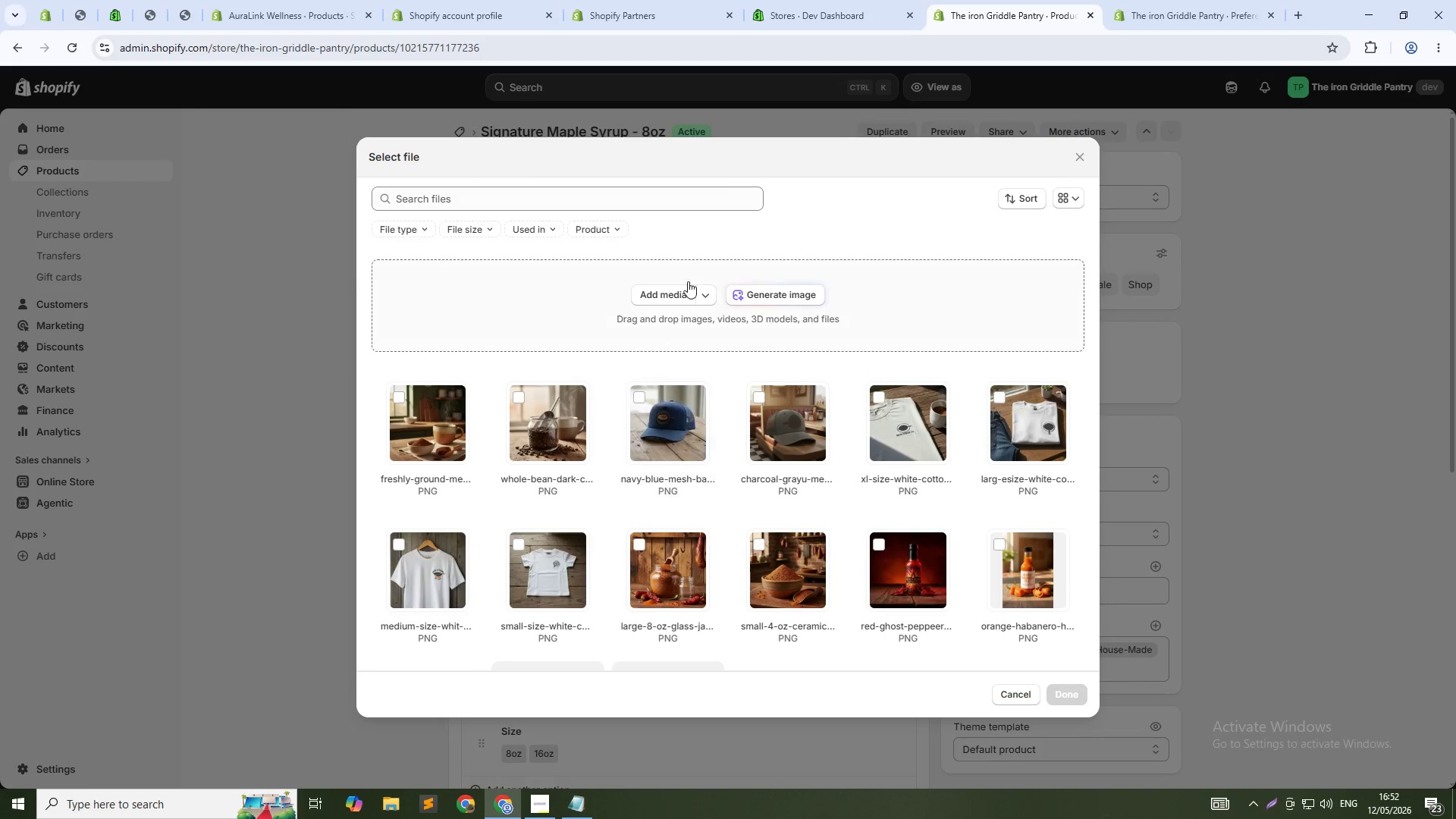 
left_click([745, 293])
 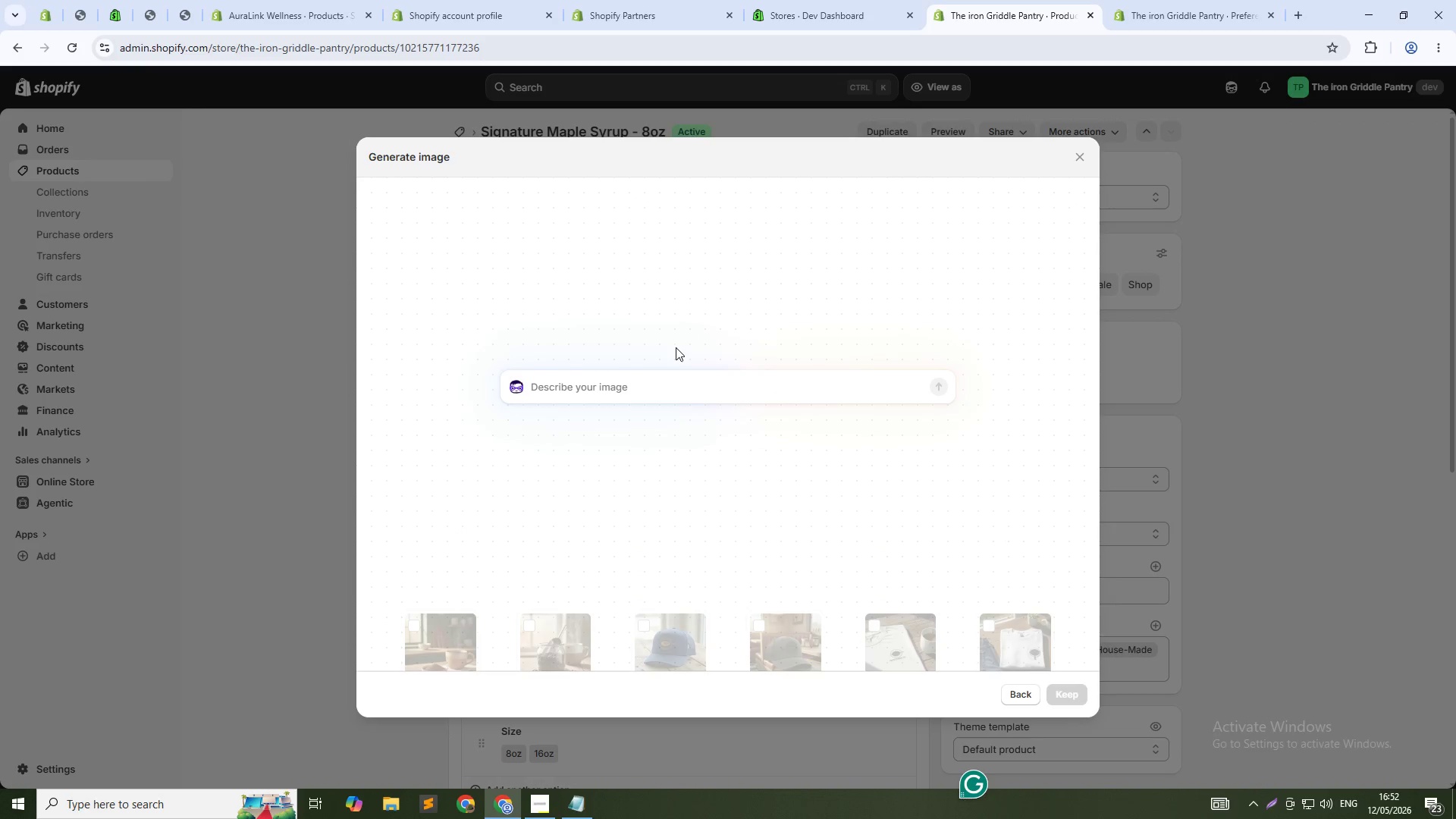 
key(8)
 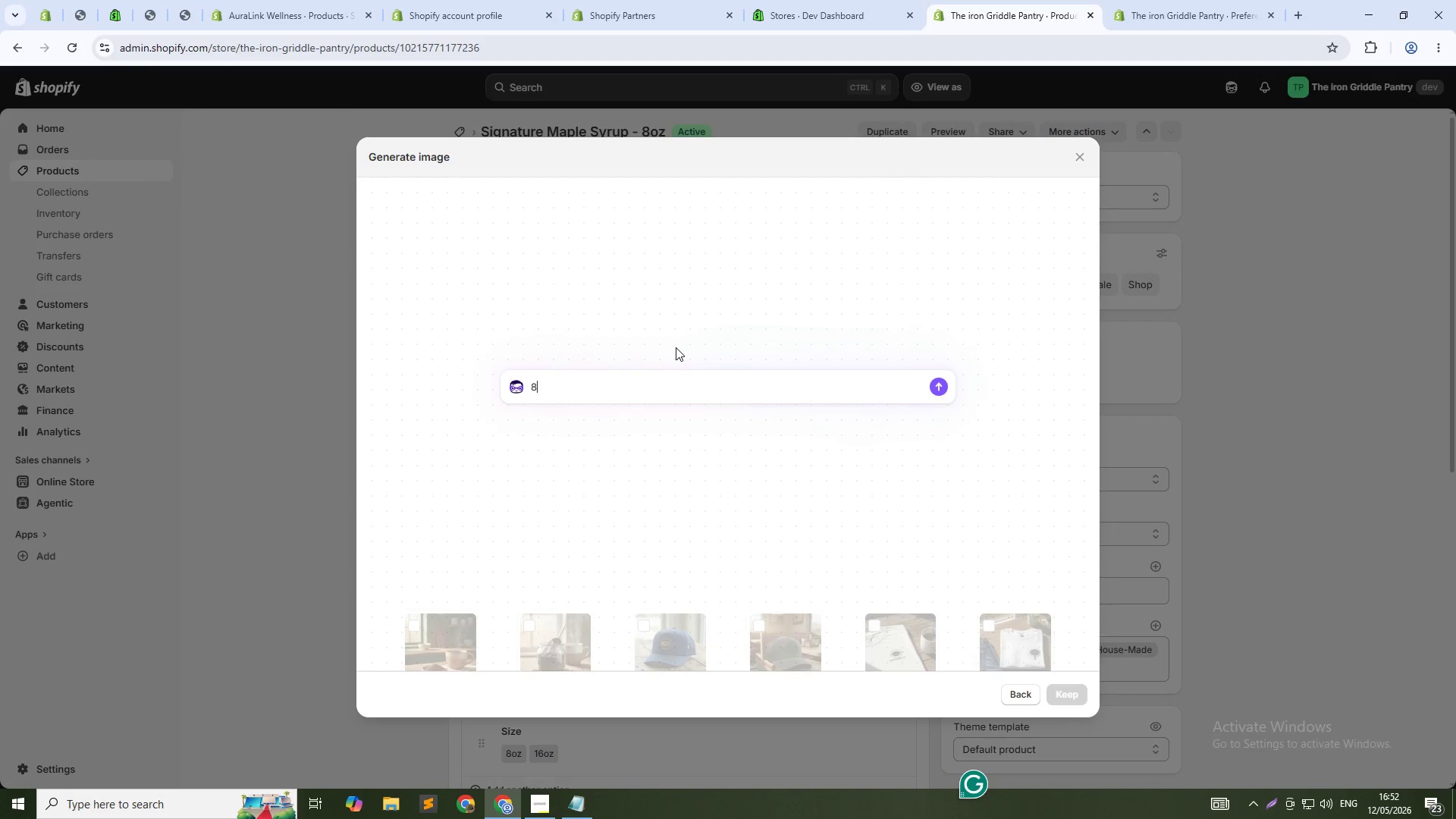 
key(Space)
 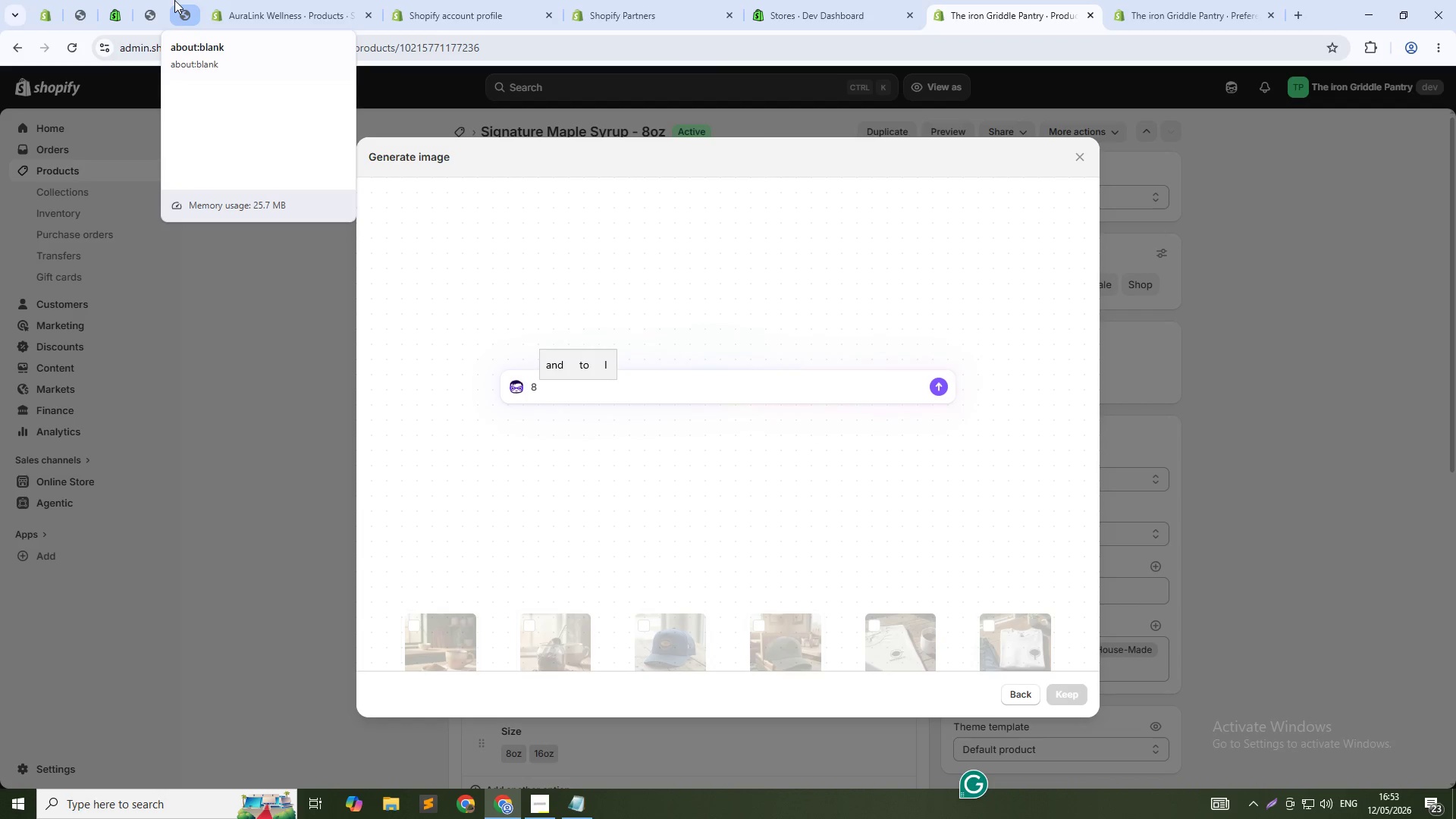 
wait(19.45)
 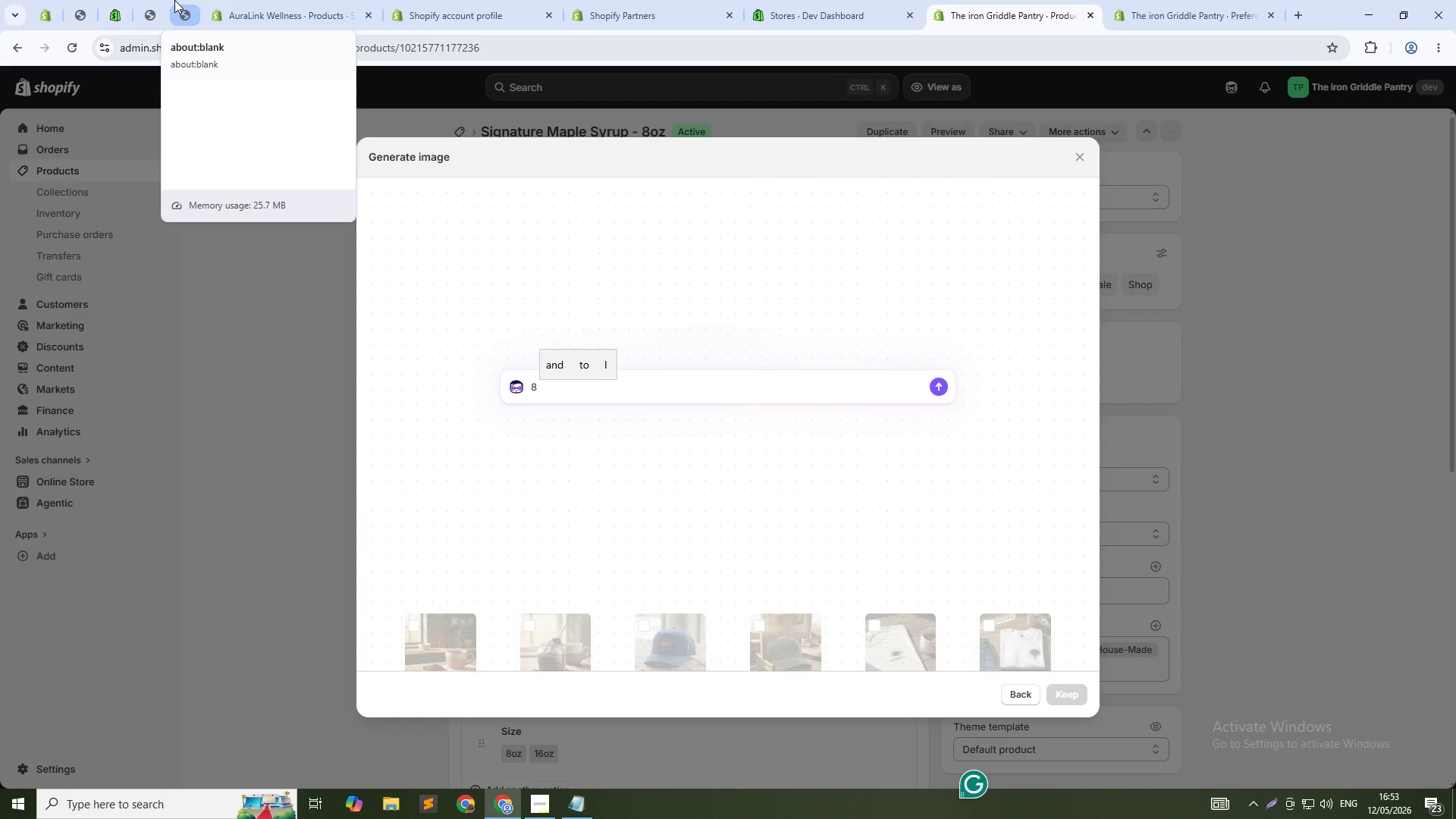 
type(oz )
 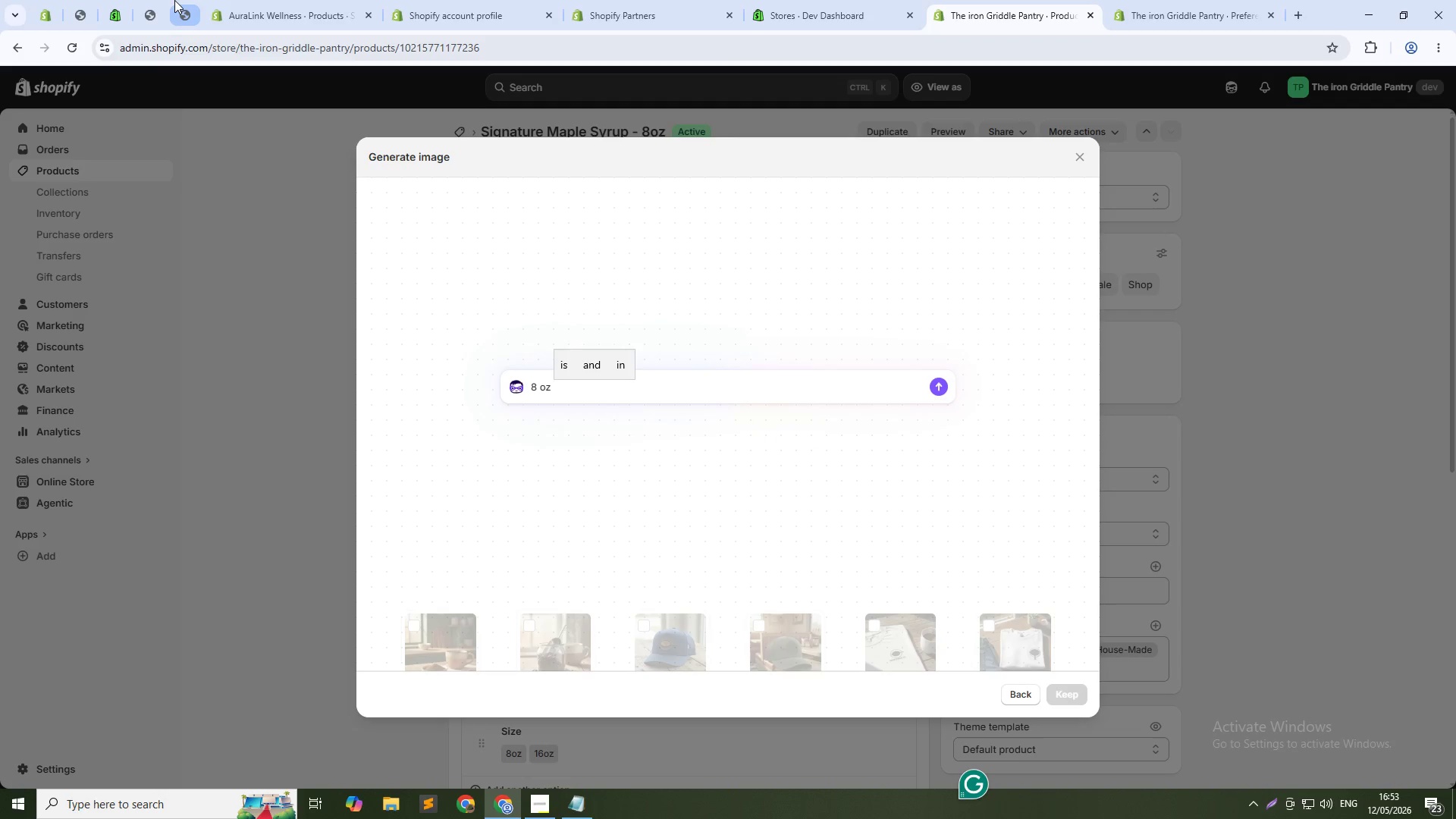 
wait(5.08)
 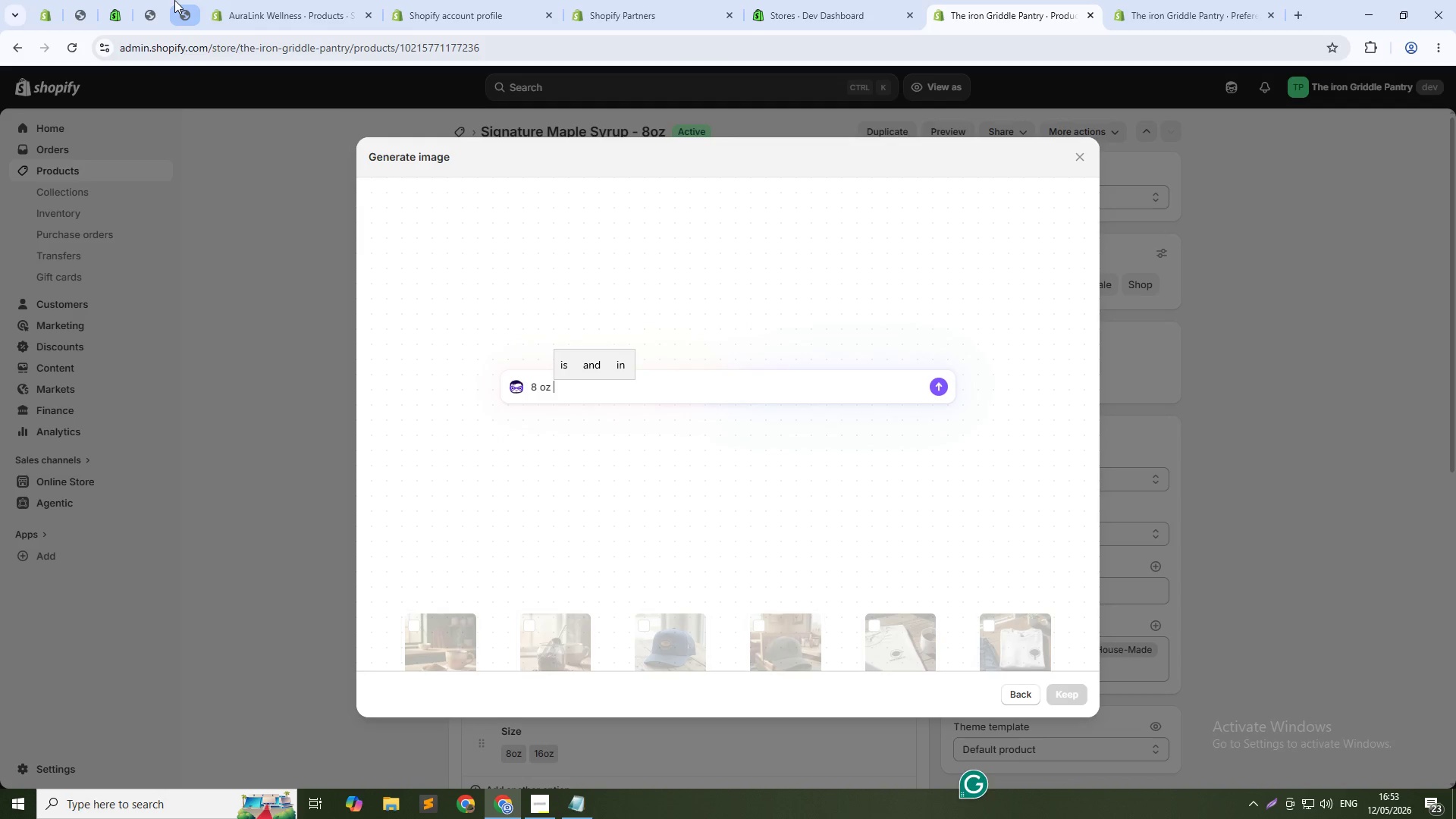 
type( glass bottle of amber maple syrup on rustic wooden table. Pouring onto )
 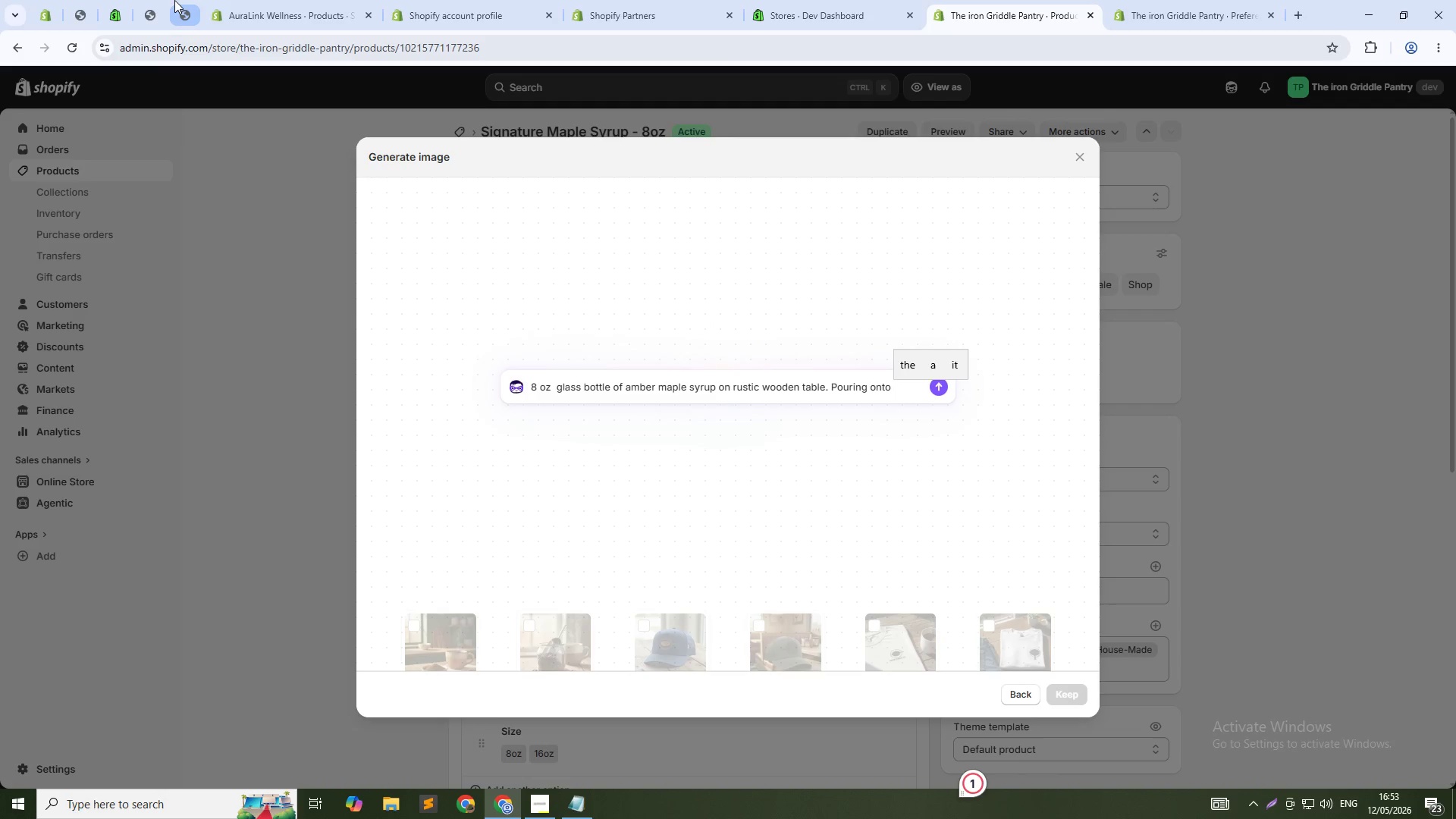 
wait(14.14)
 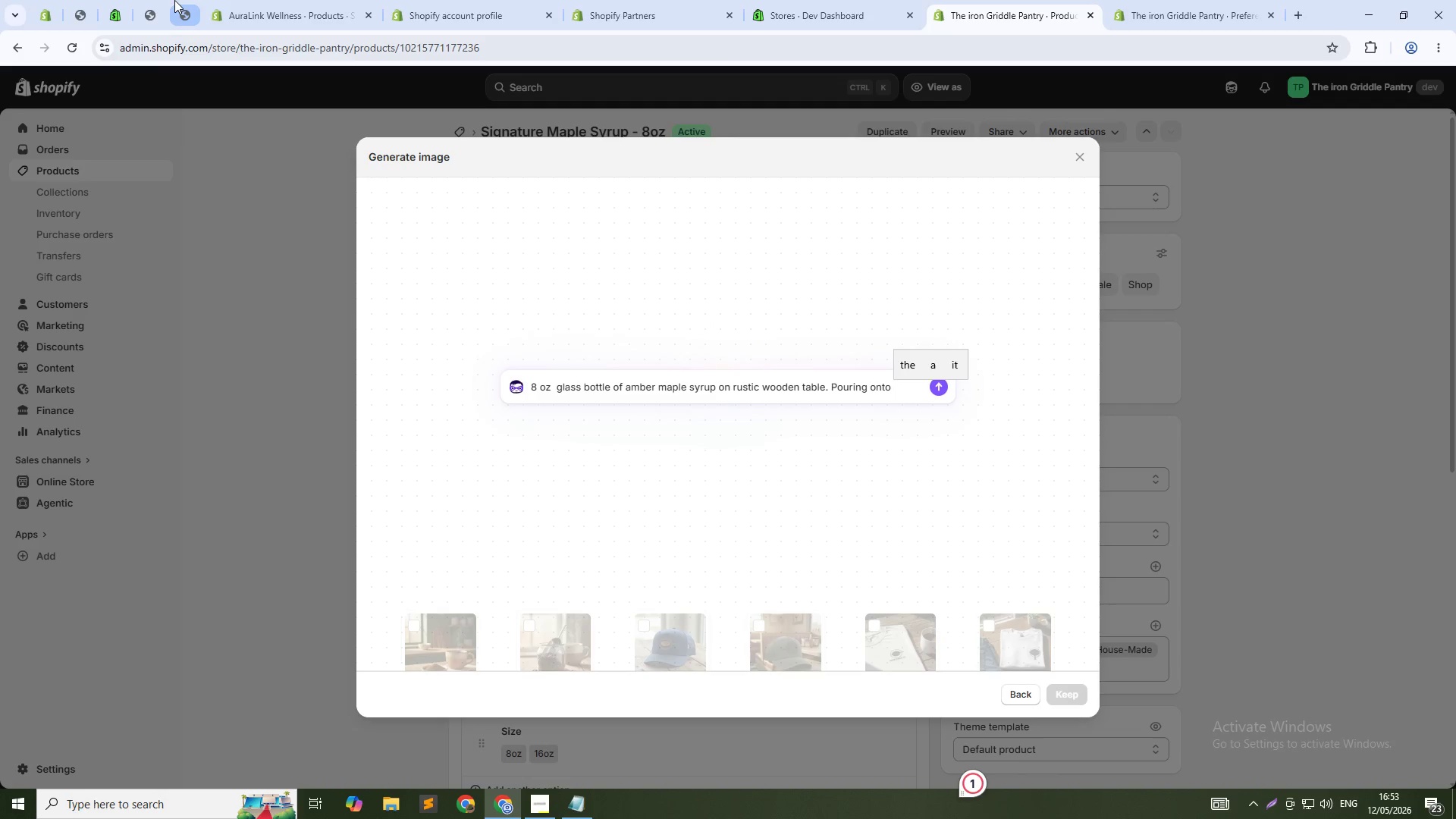 
type(stack of pancakes. warm morning sunlight afarm-to-table aesthetic Professional food phot )
key(Backspace)
type(o)
 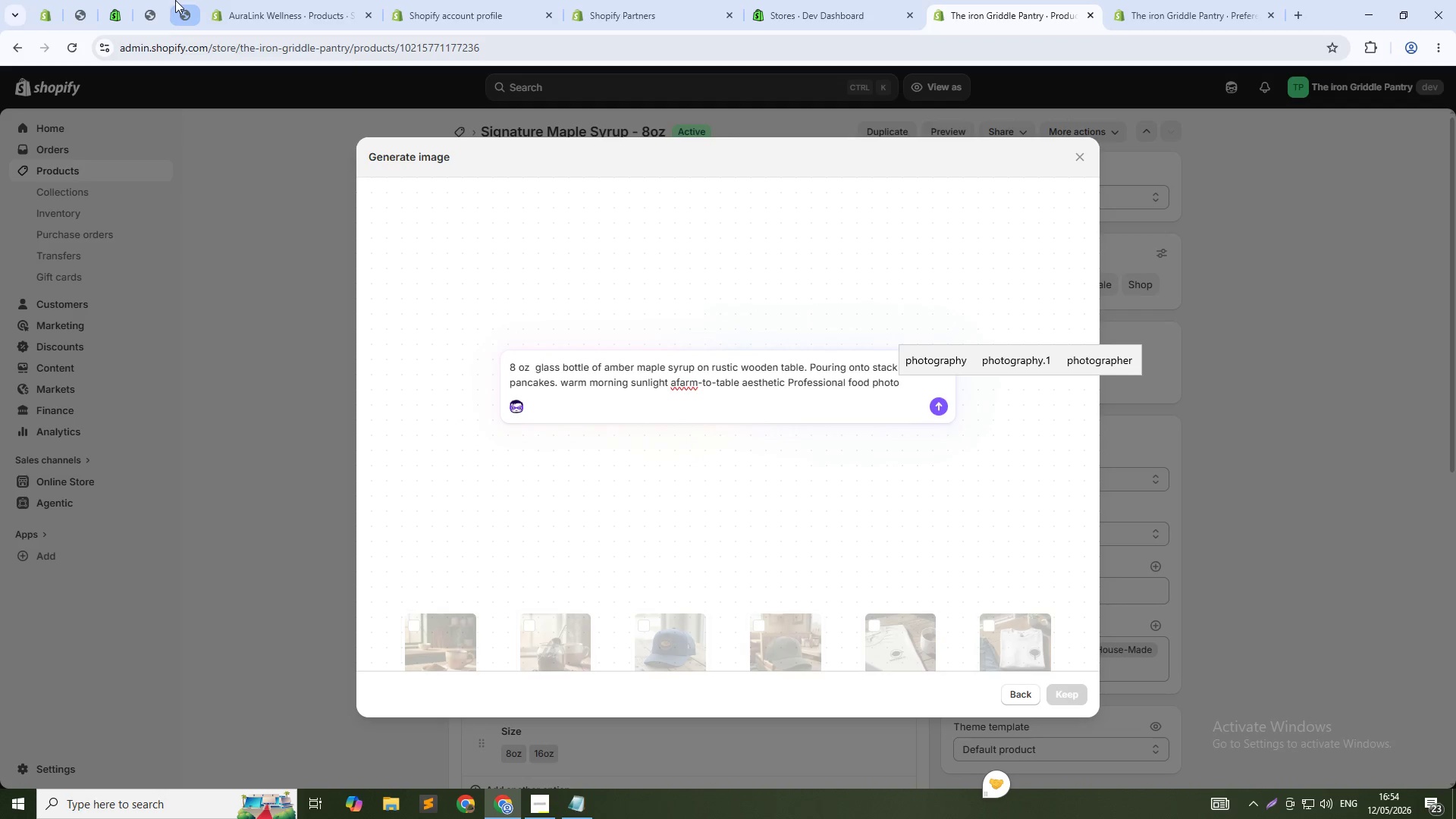 
wait(6.55)
 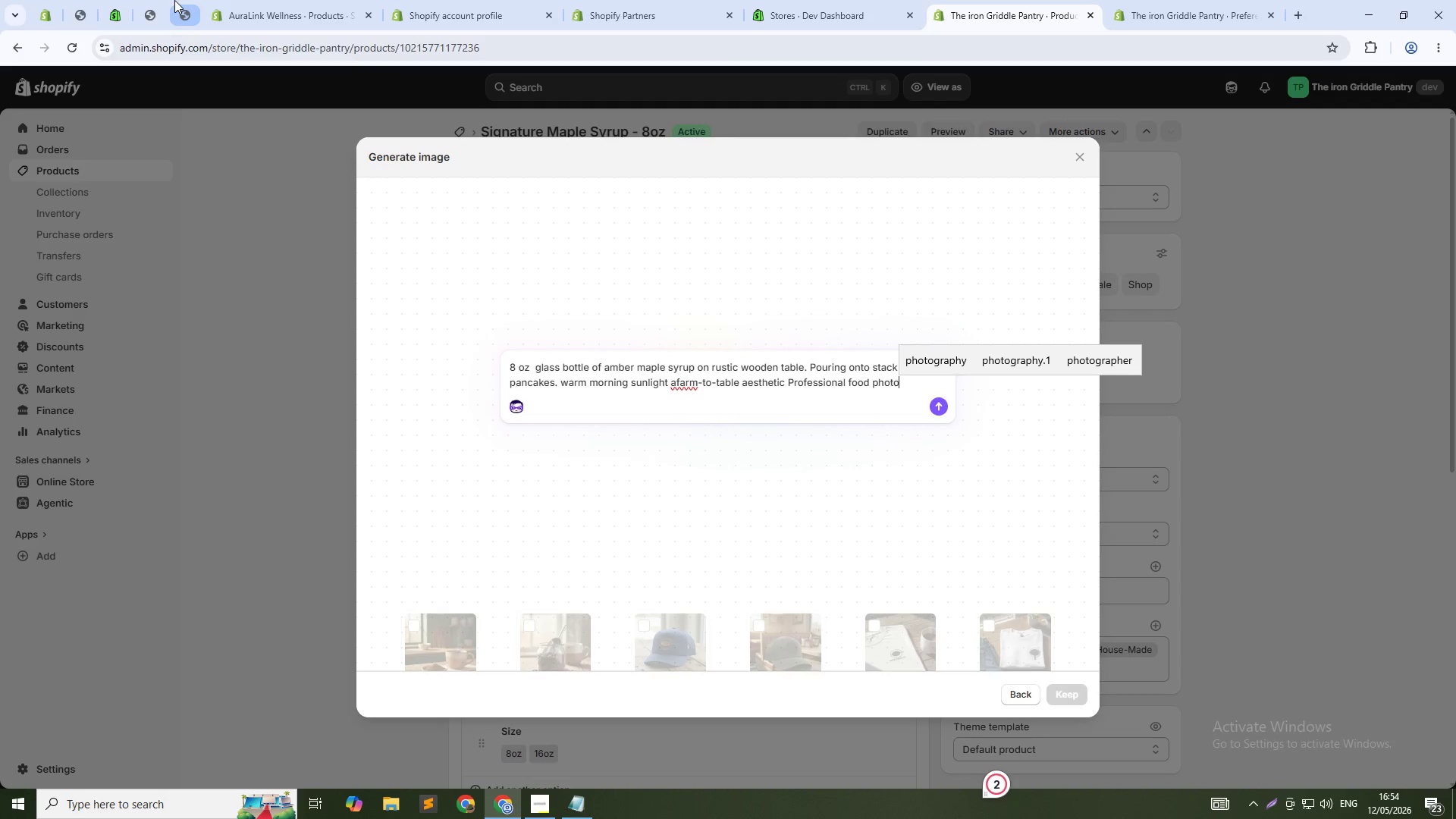 
left_click([936, 359])
 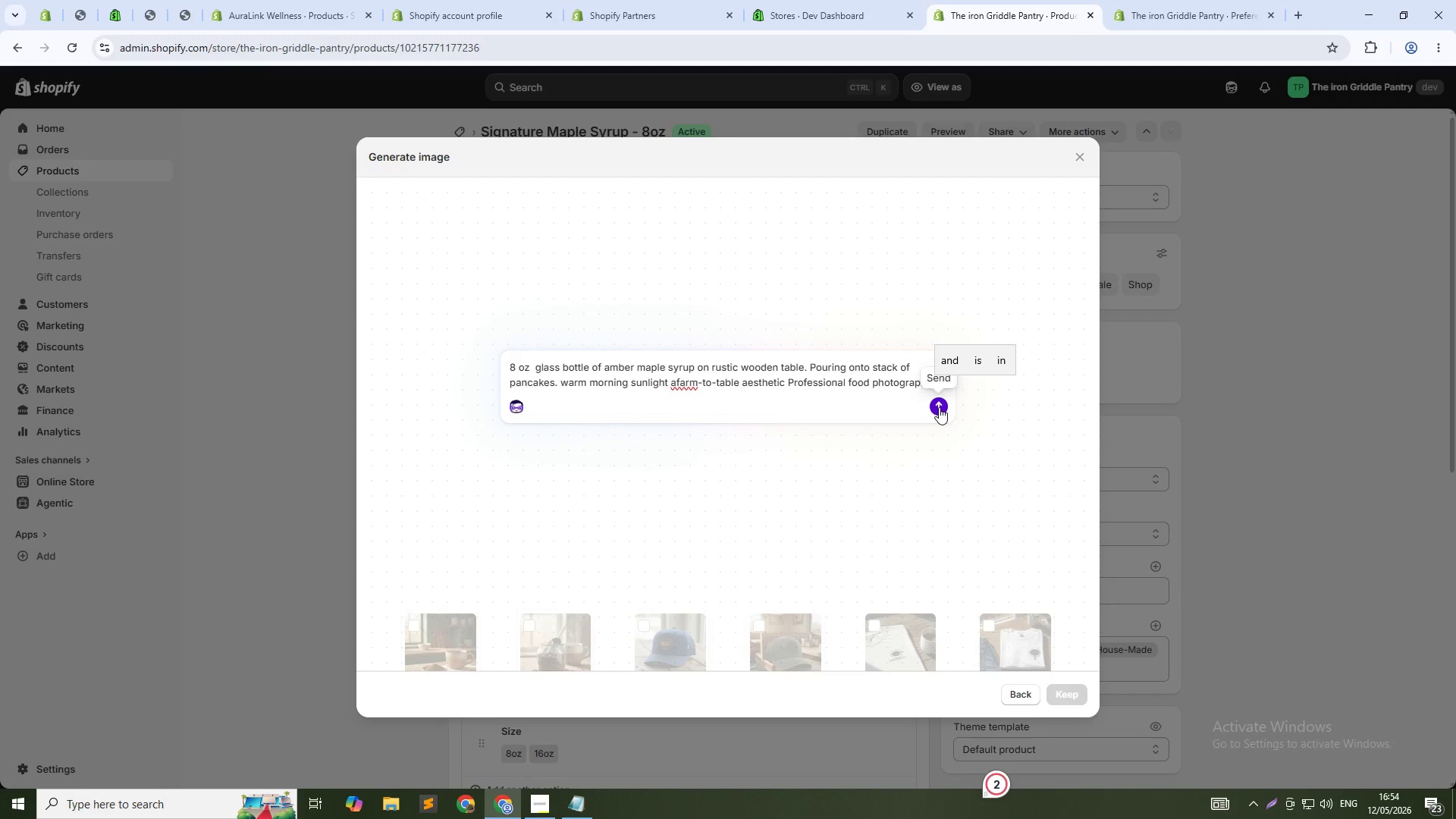 
type(. 4 )
key(Backspace)
type(k 1:11)
key(Backspace)
key(Backspace)
 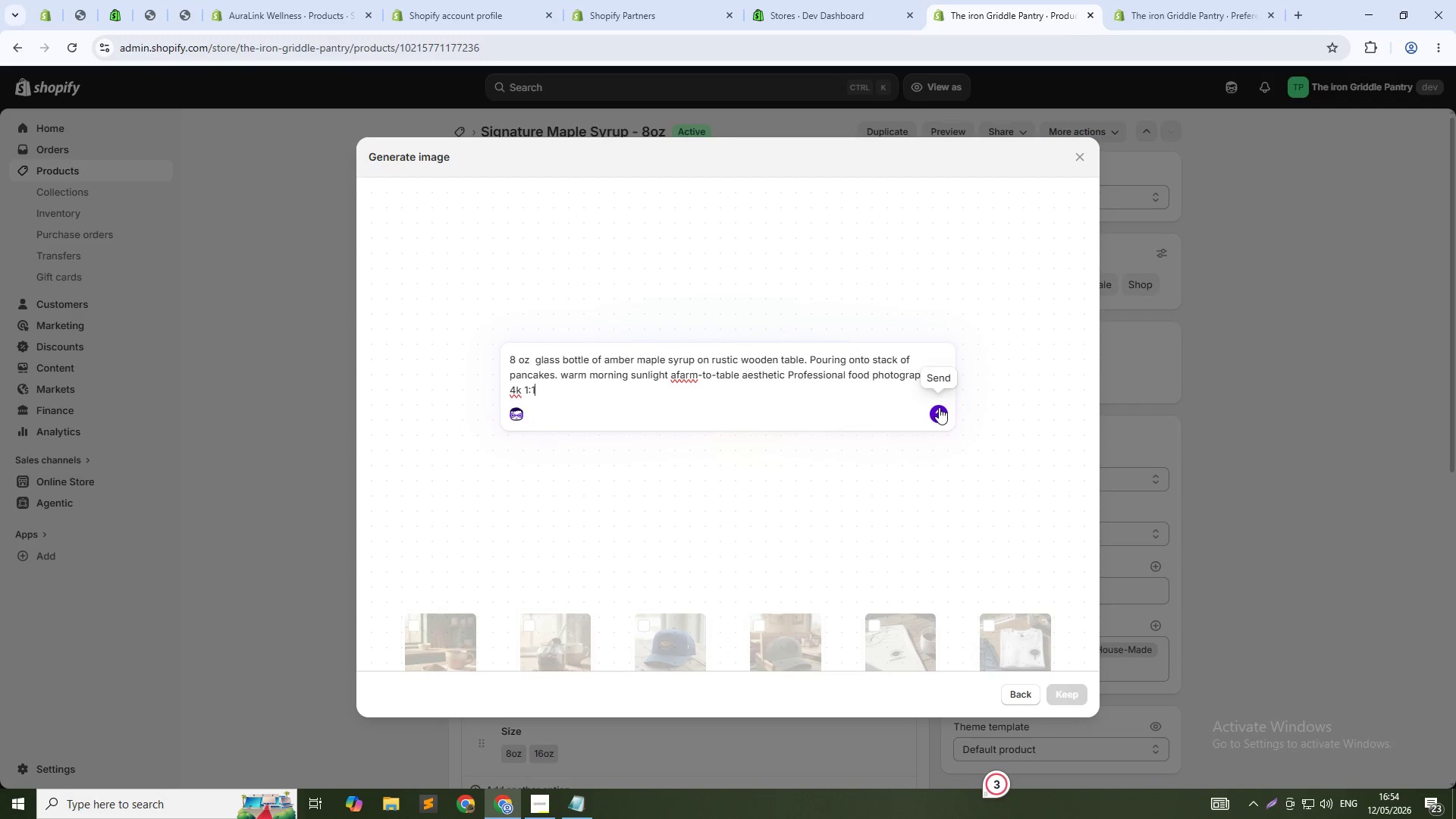 
key(Enter)
 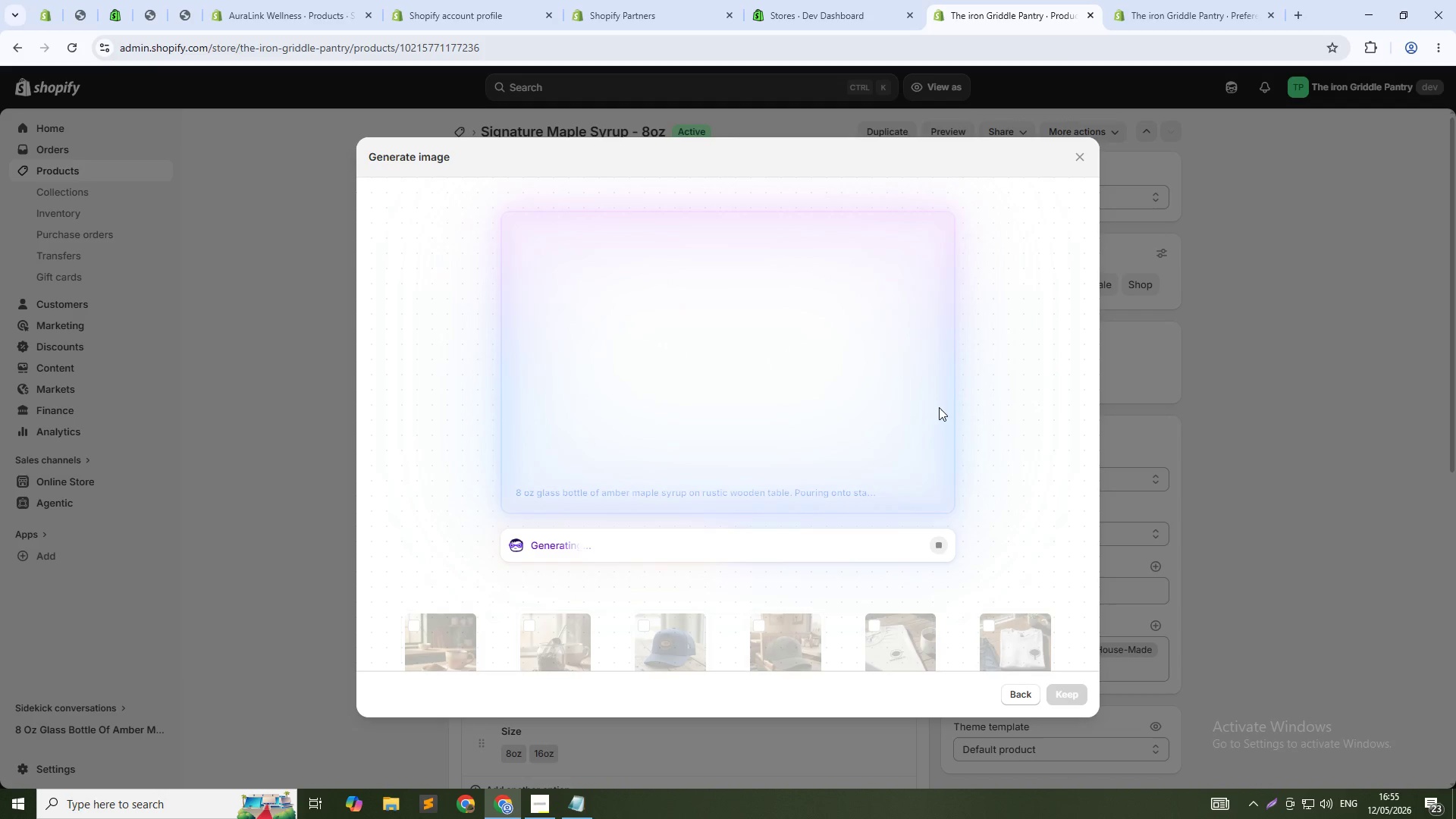 
wait(25.97)
 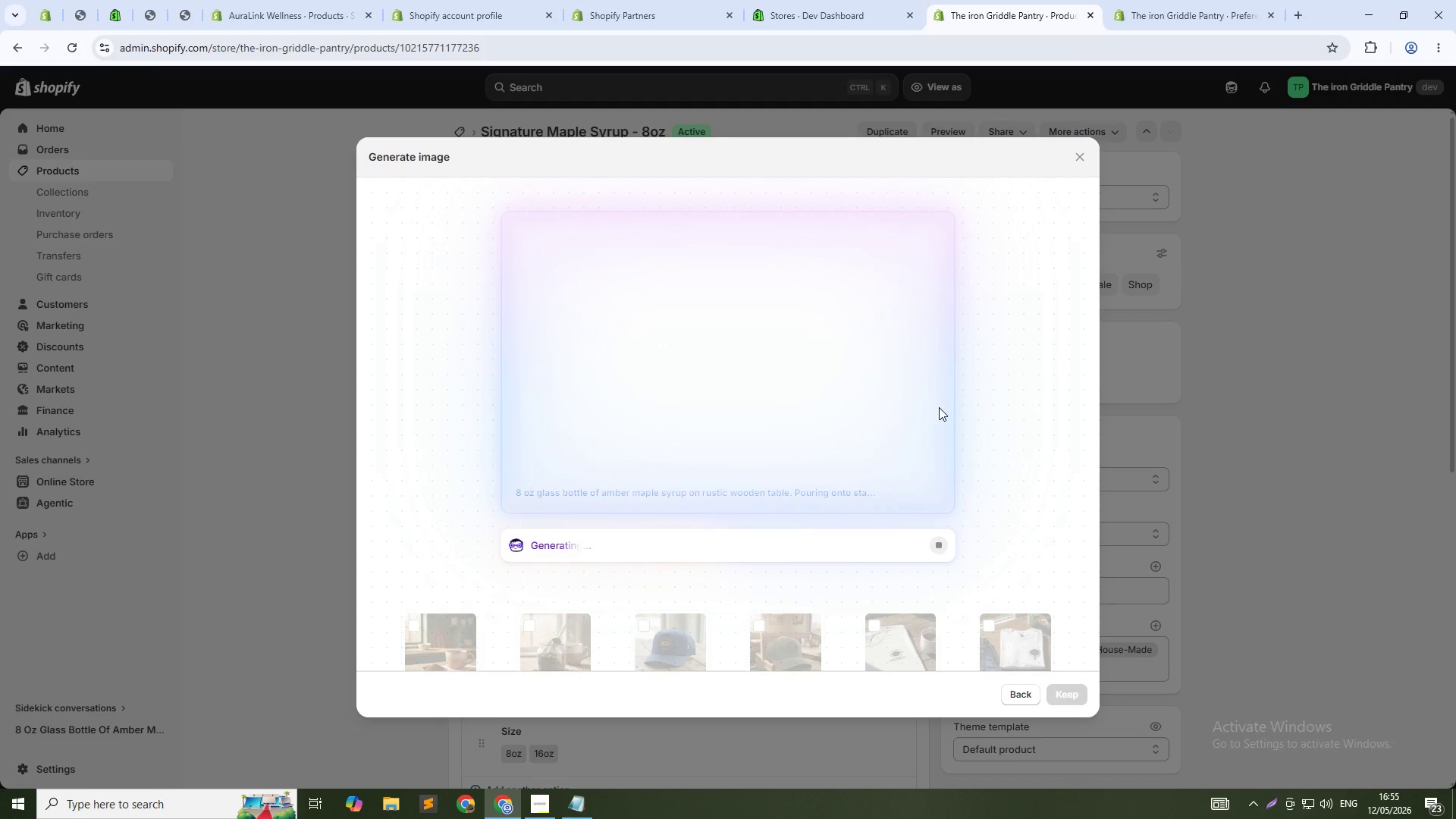 
left_click([1065, 699])
 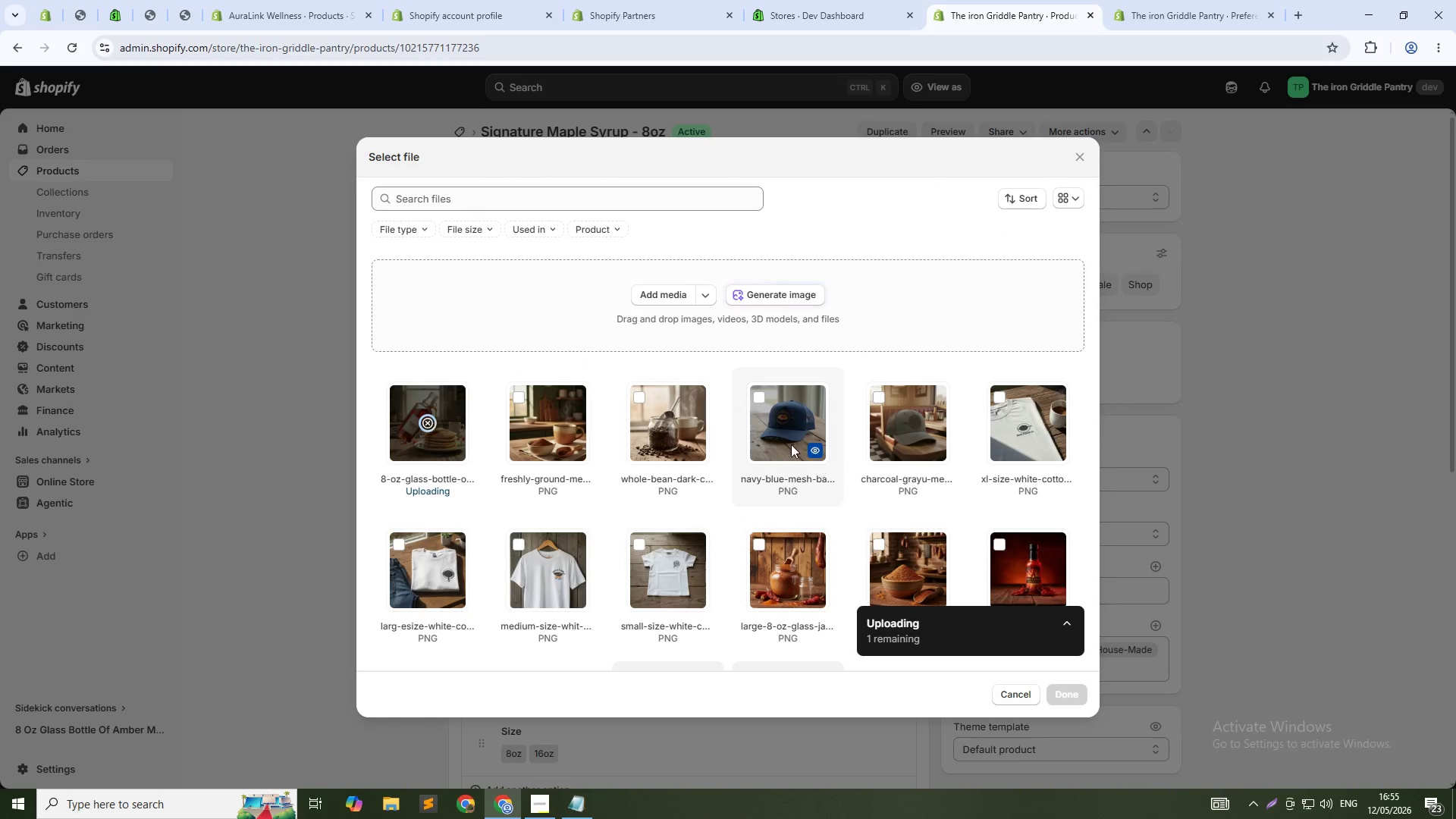 
mouse_move([629, 425])
 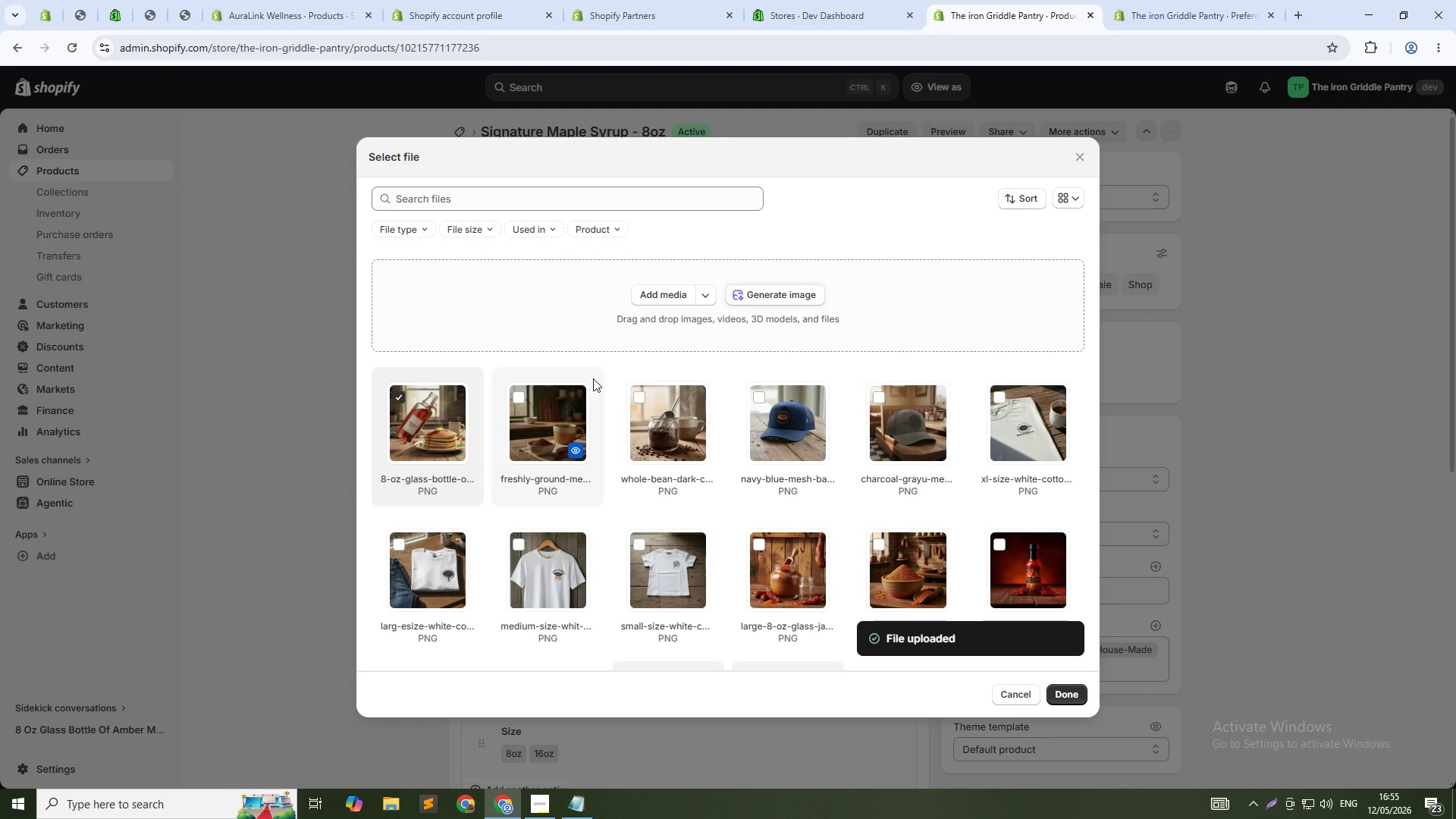 
left_click([1078, 689])
 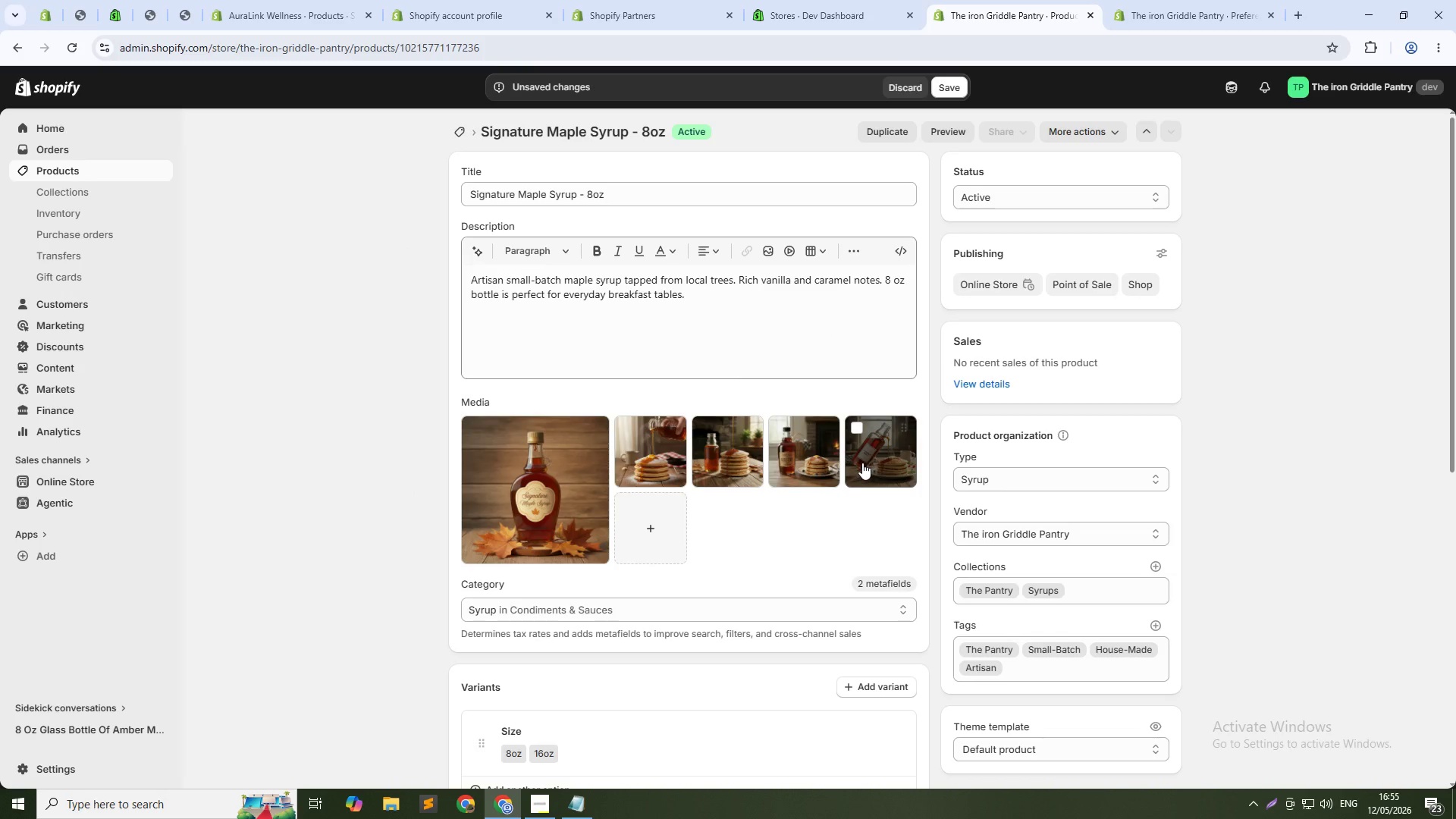 
left_click([869, 451])
 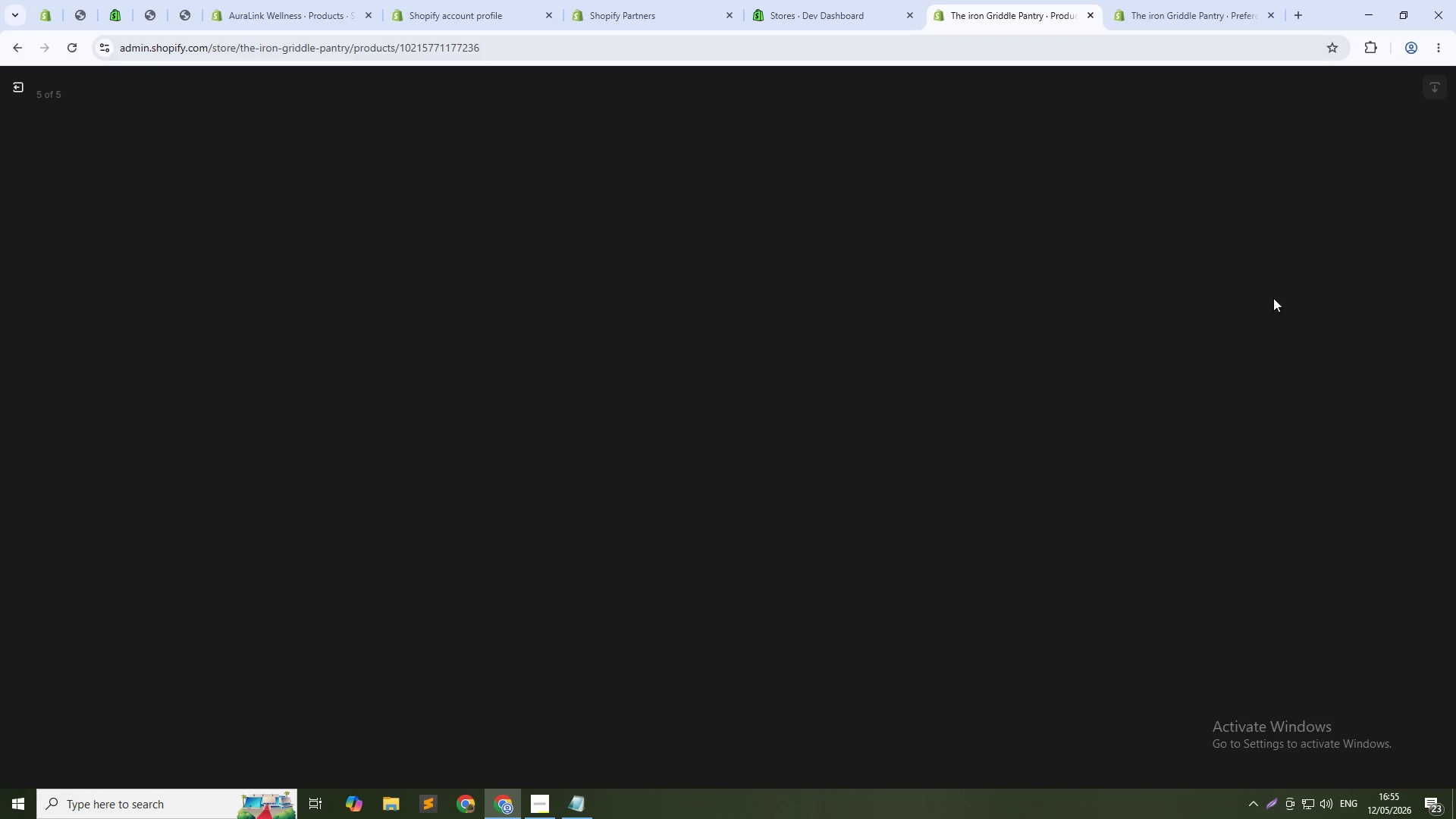 
left_click([1255, 260])
 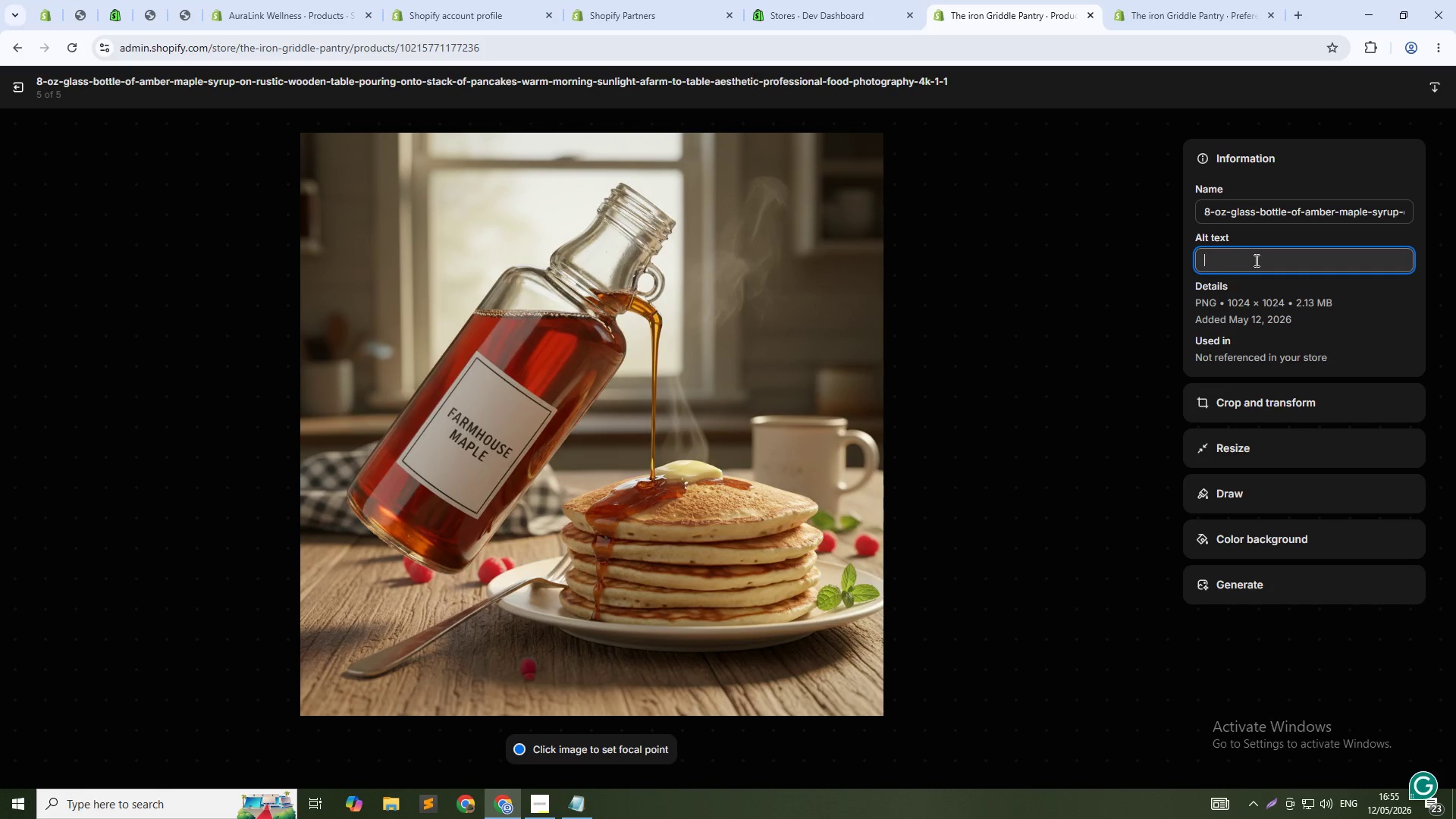 
type(8 oz bottle of artisan small-batch amber maple syrup pouring)
 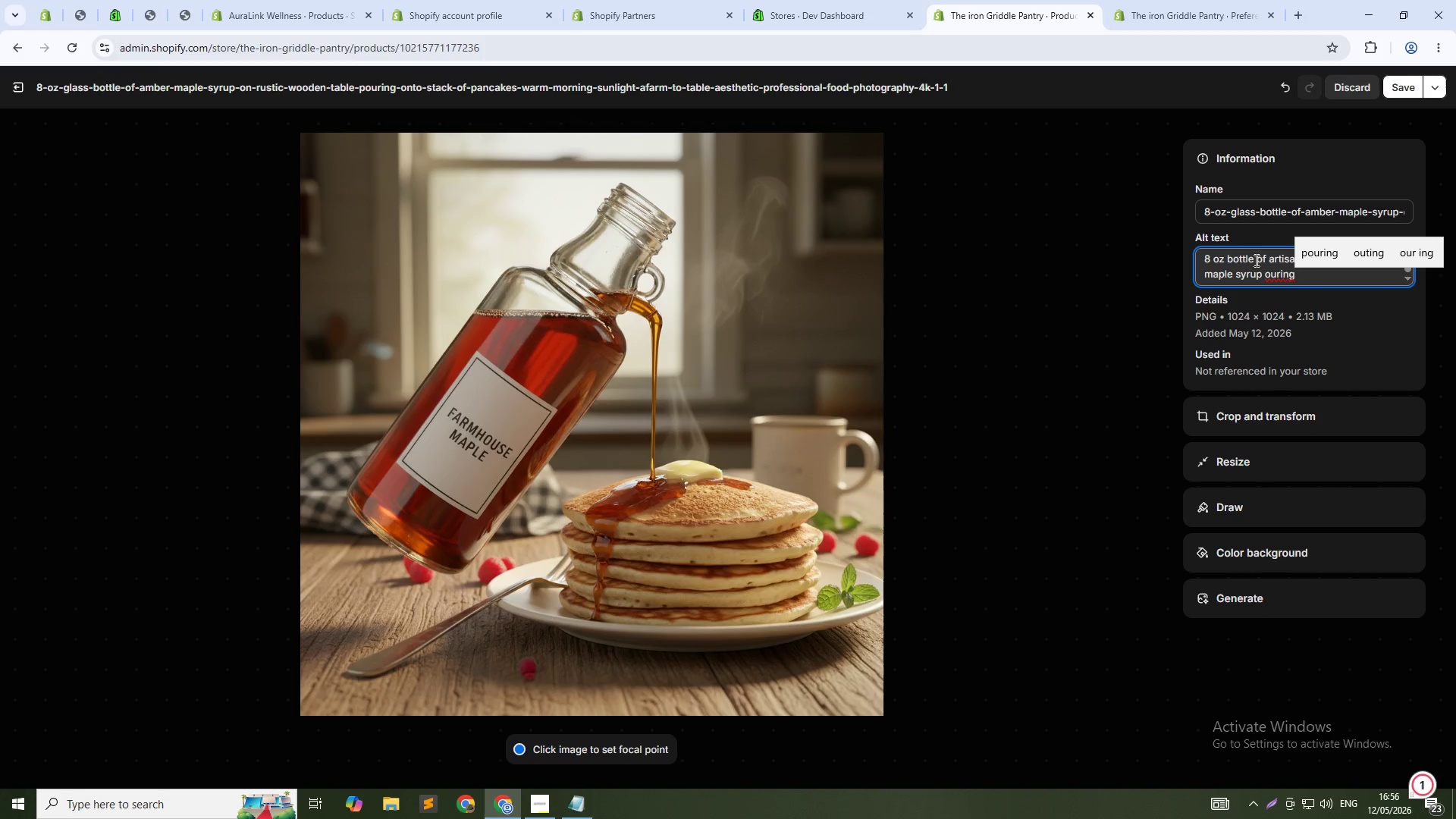 
wait(7.0)
 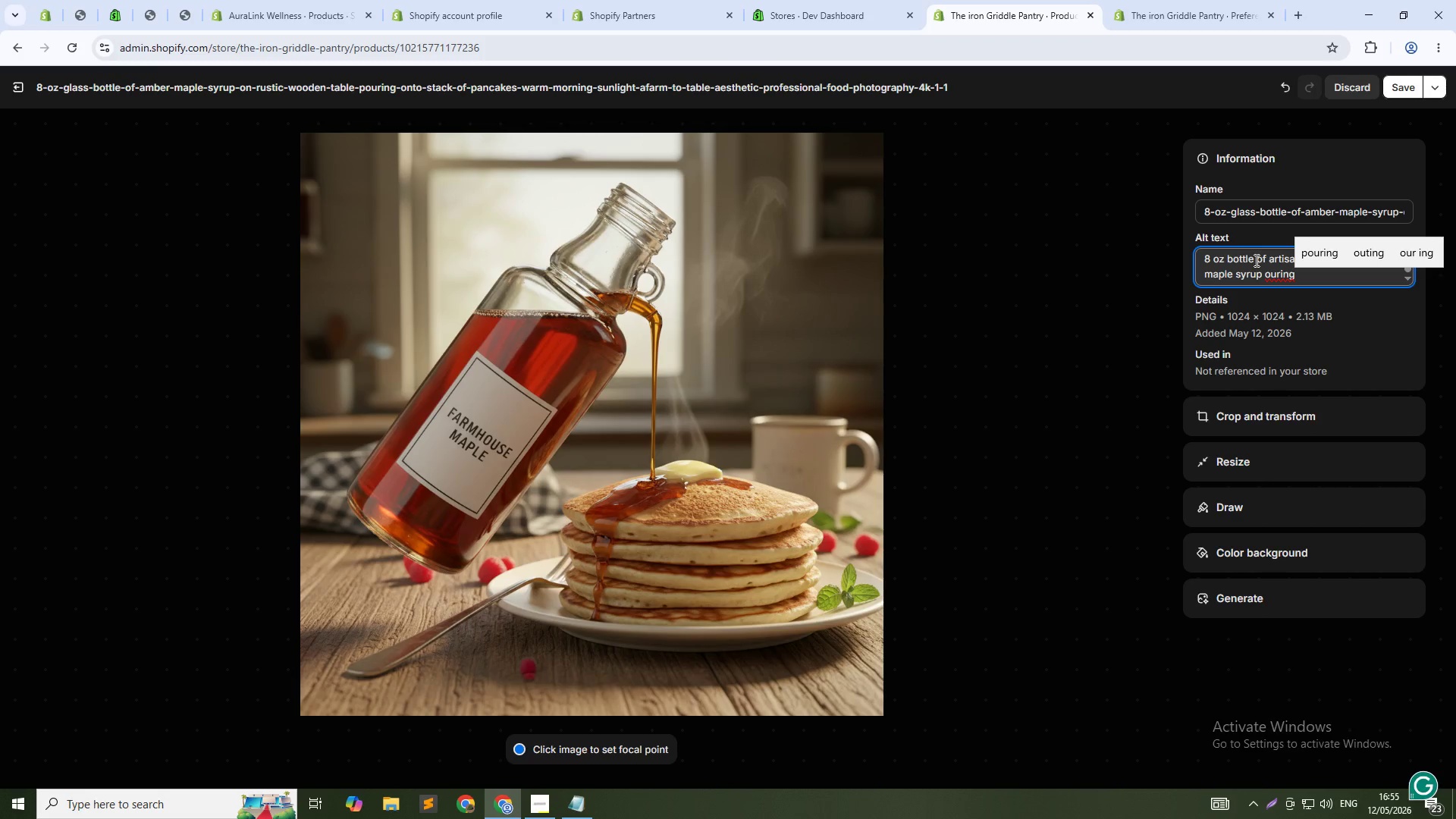 
key(Backspace)
key(Backspace)
key(Backspace)
key(Backspace)
key(Backspace)
key(Backspace)
type(pouring over pancakes with butter, The Griddle & Pa)
 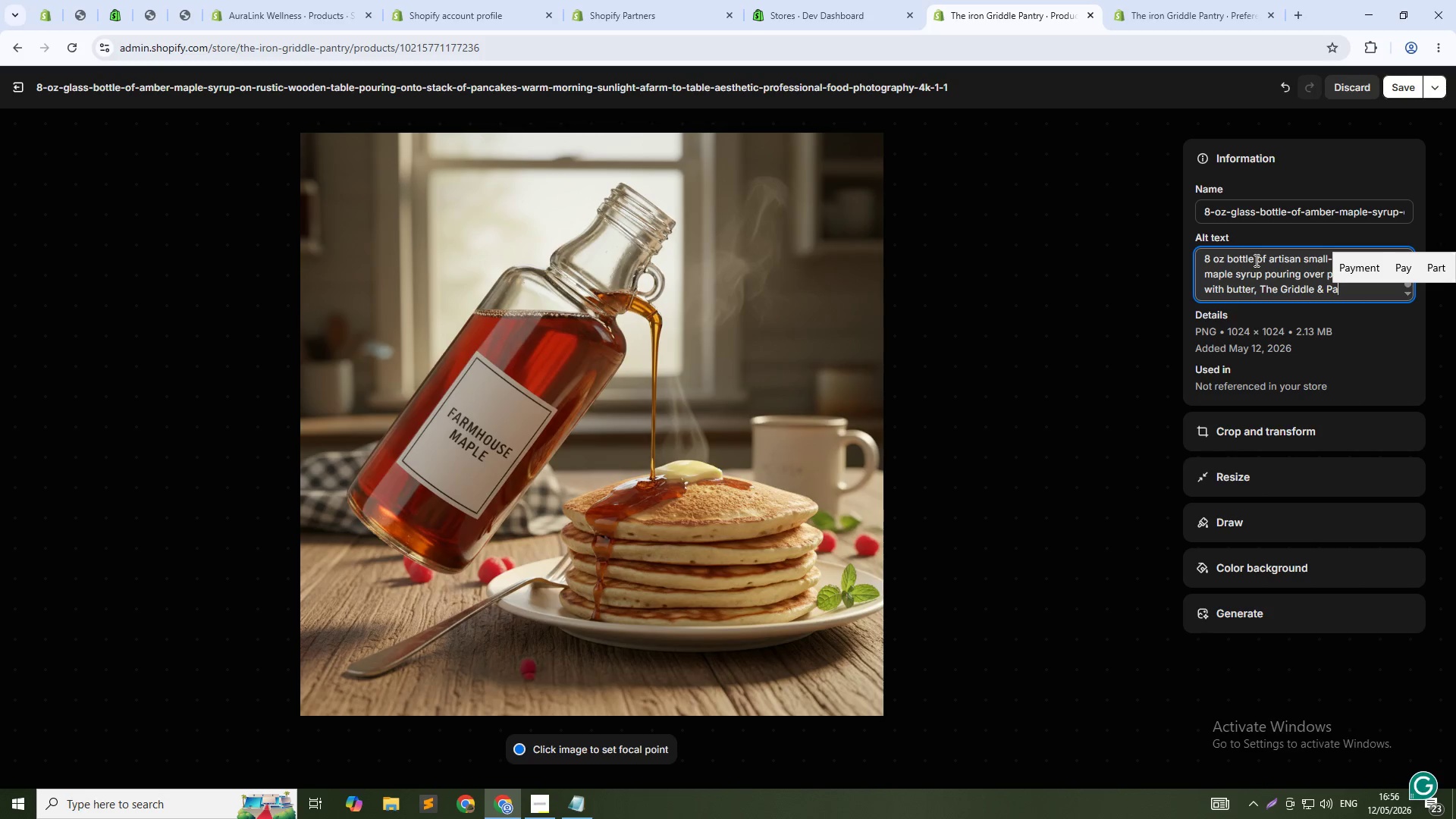 
type(ntry)
 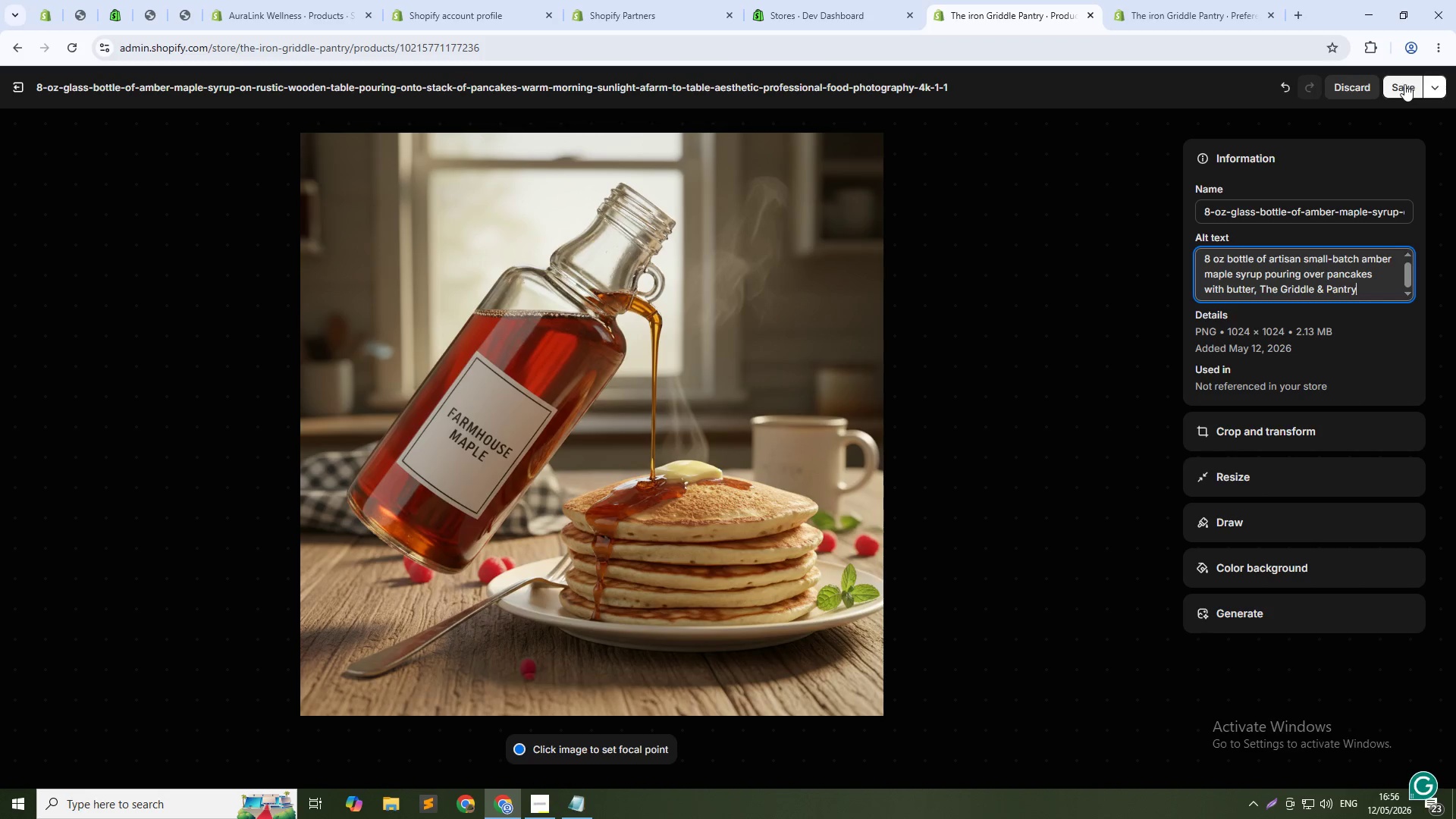 
left_click([1404, 84])
 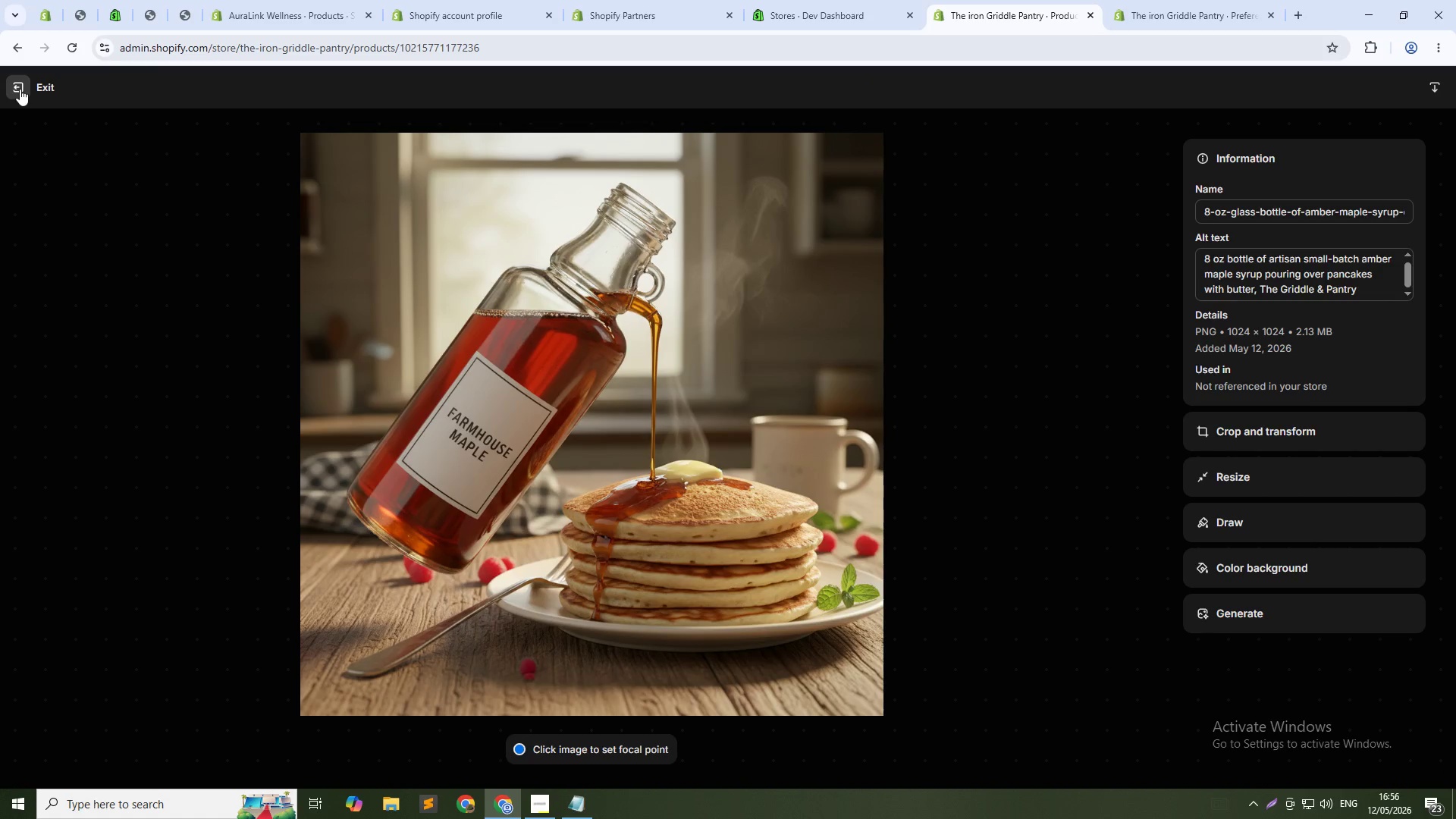 
left_click([20, 89])
 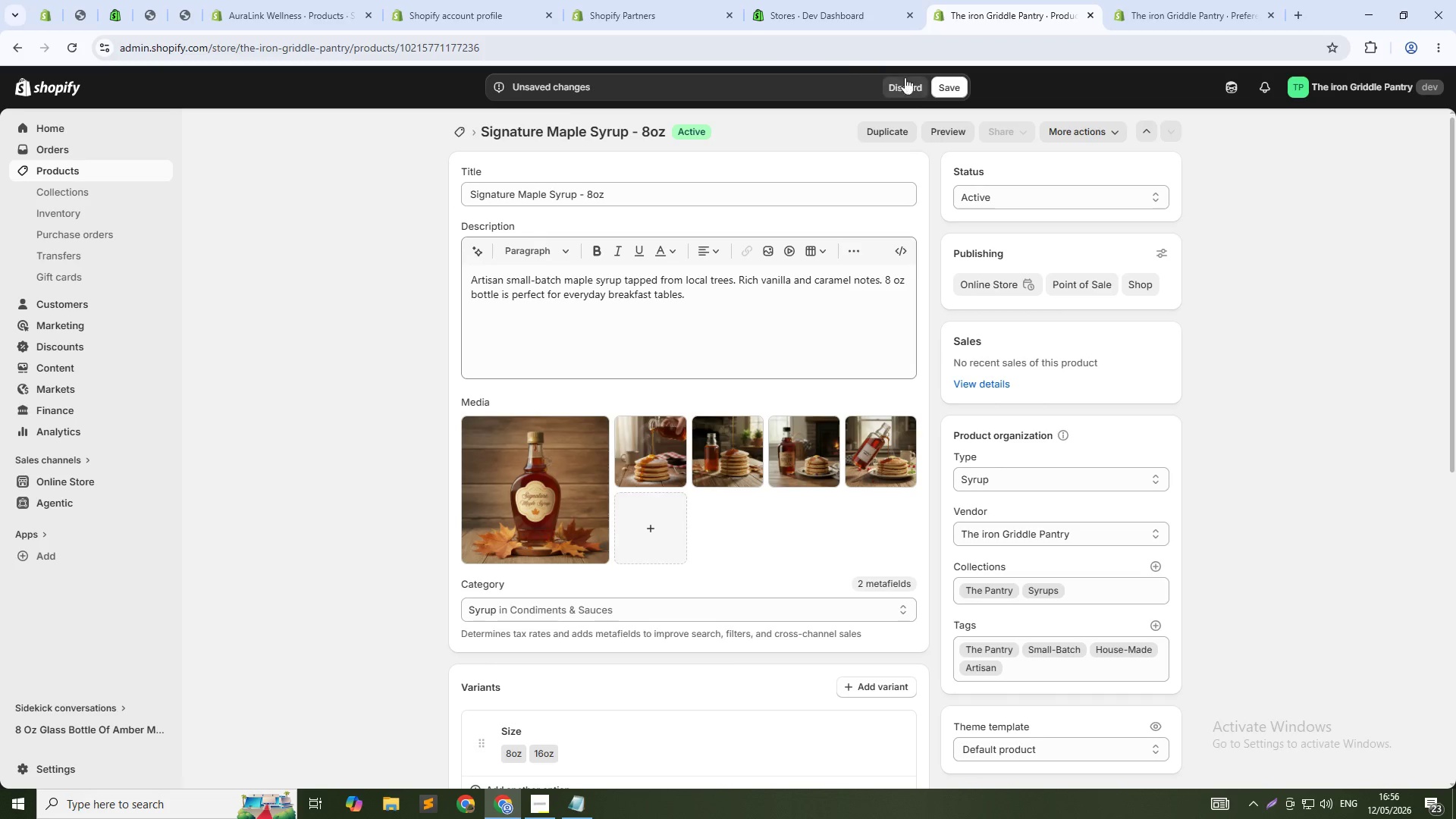 
left_click([956, 89])
 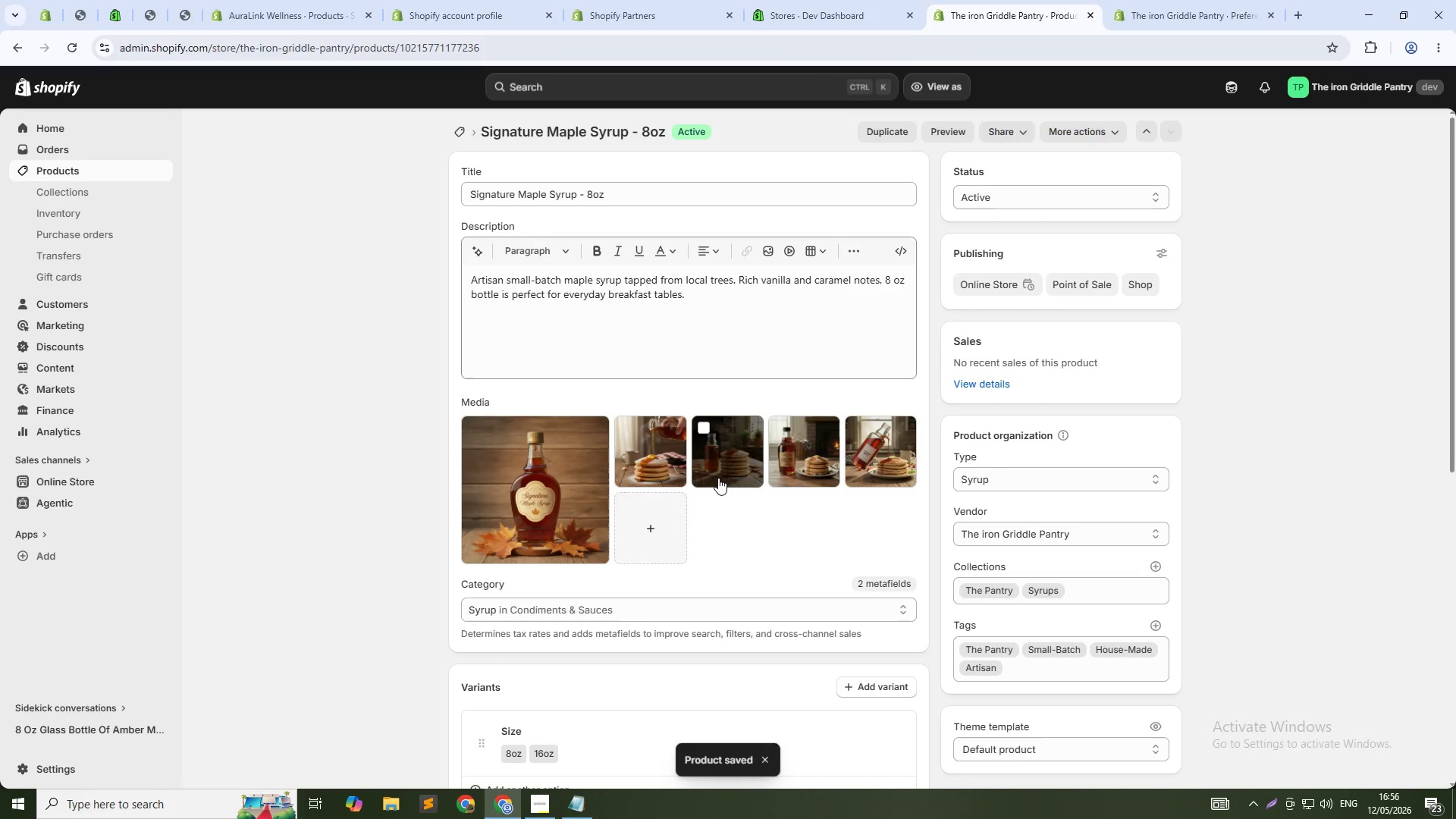 
left_click_drag(start_coordinate=[889, 444], to_coordinate=[724, 441])
 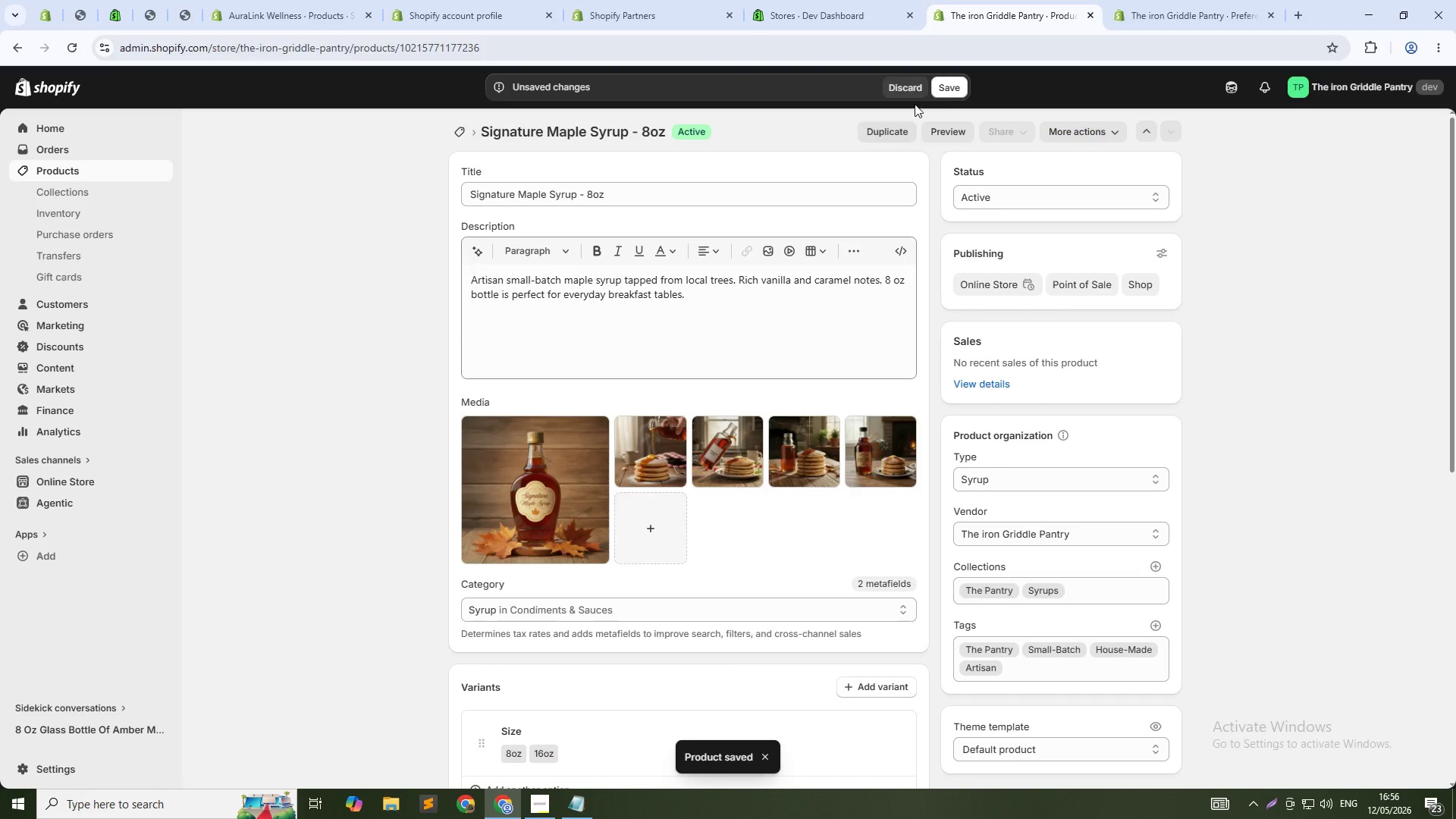 
left_click([949, 80])
 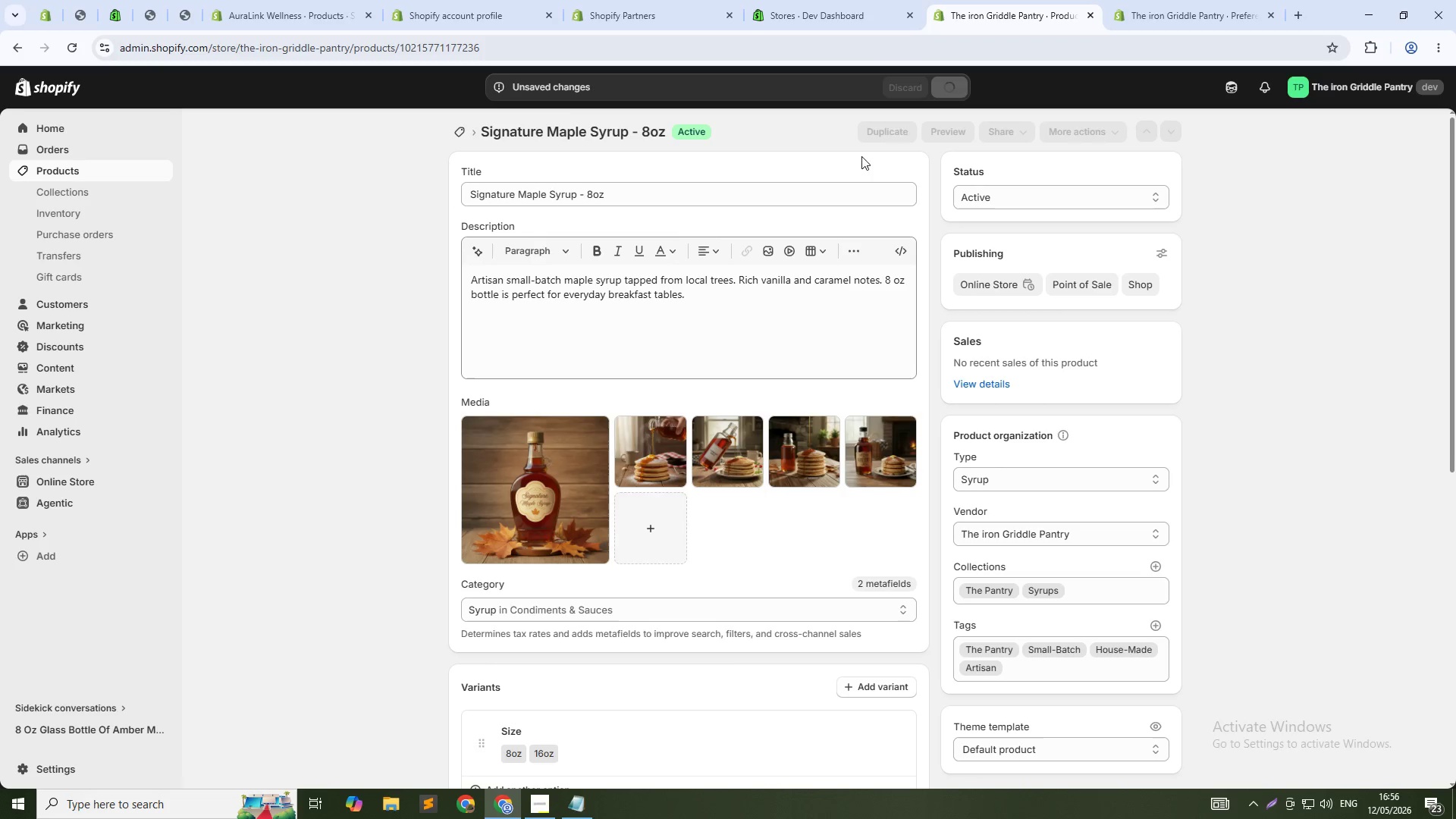 
wait(5.31)
 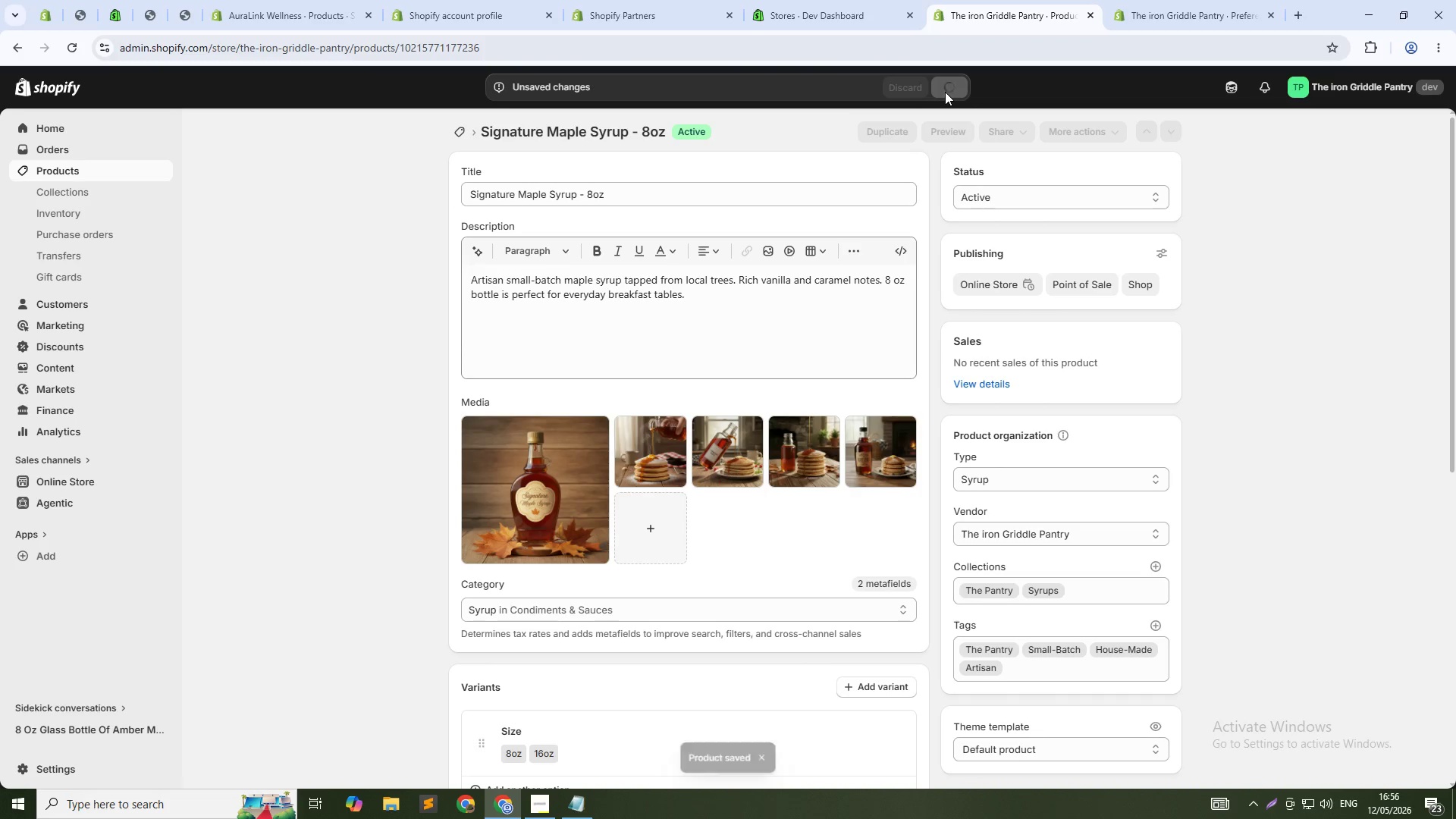 
left_click([59, 173])
 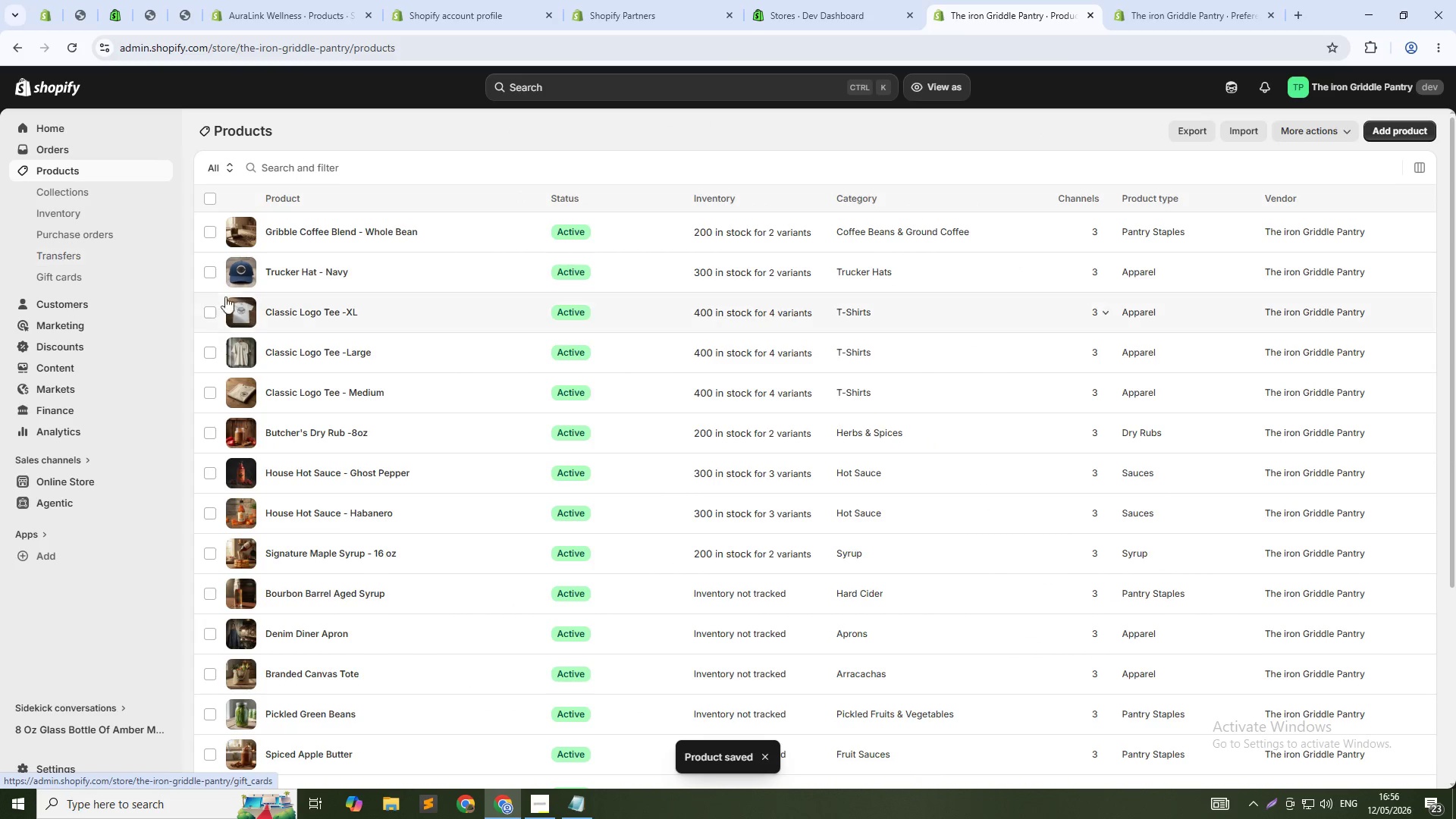 
scroll: coordinate [436, 378], scroll_direction: down, amount: 5.0
 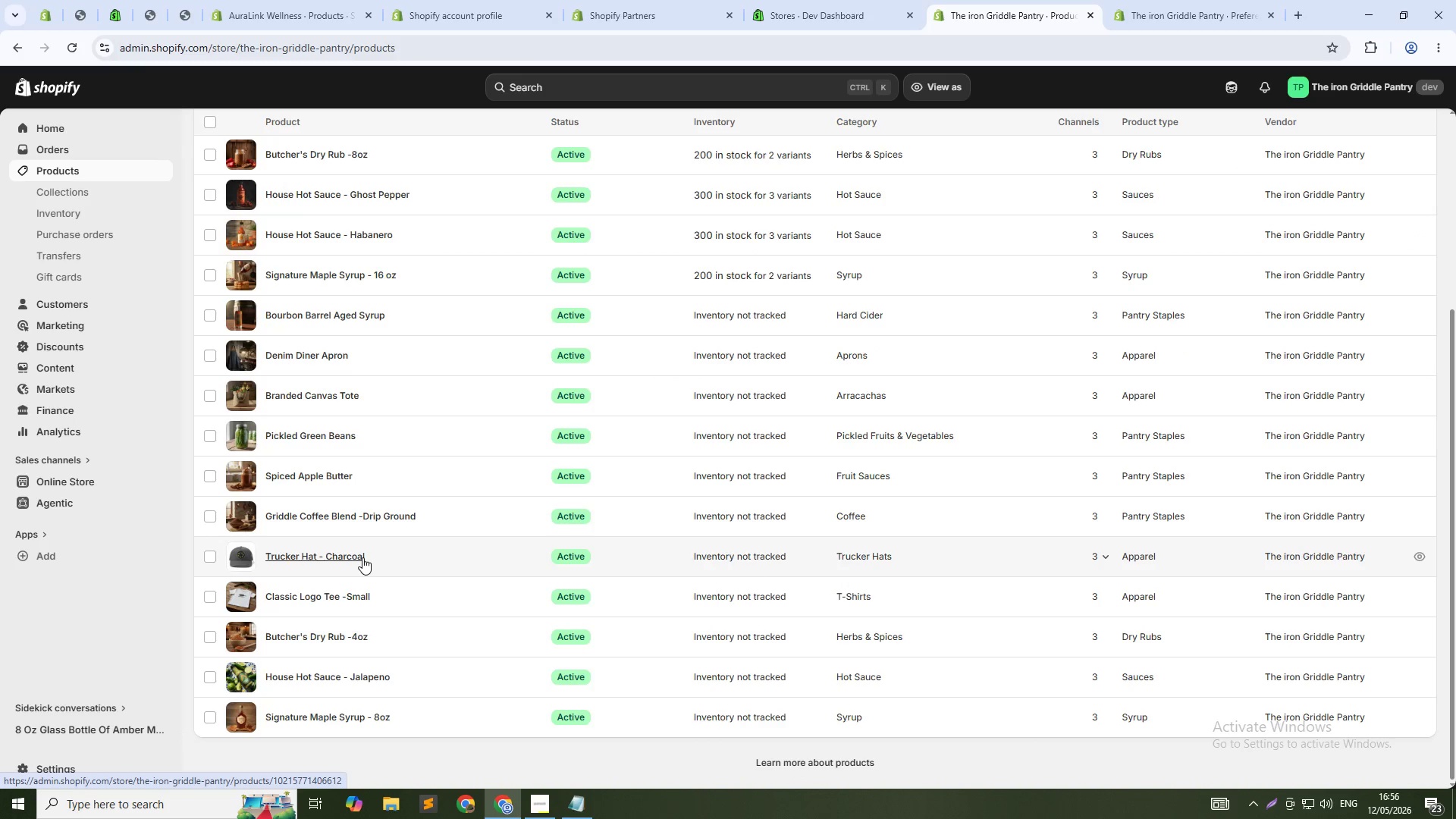 
scroll: coordinate [362, 559], scroll_direction: up, amount: 1.0
 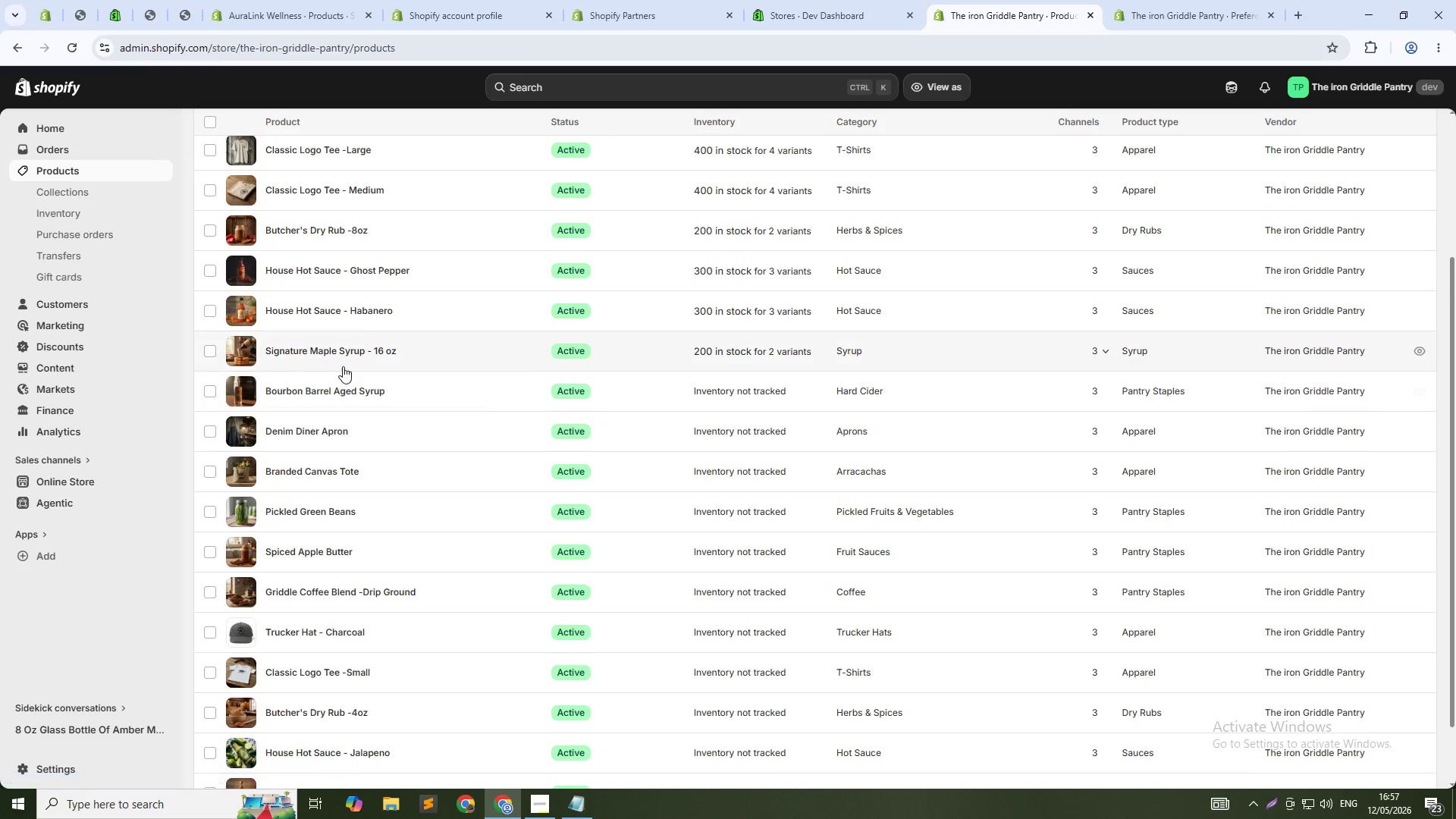 
left_click([338, 346])
 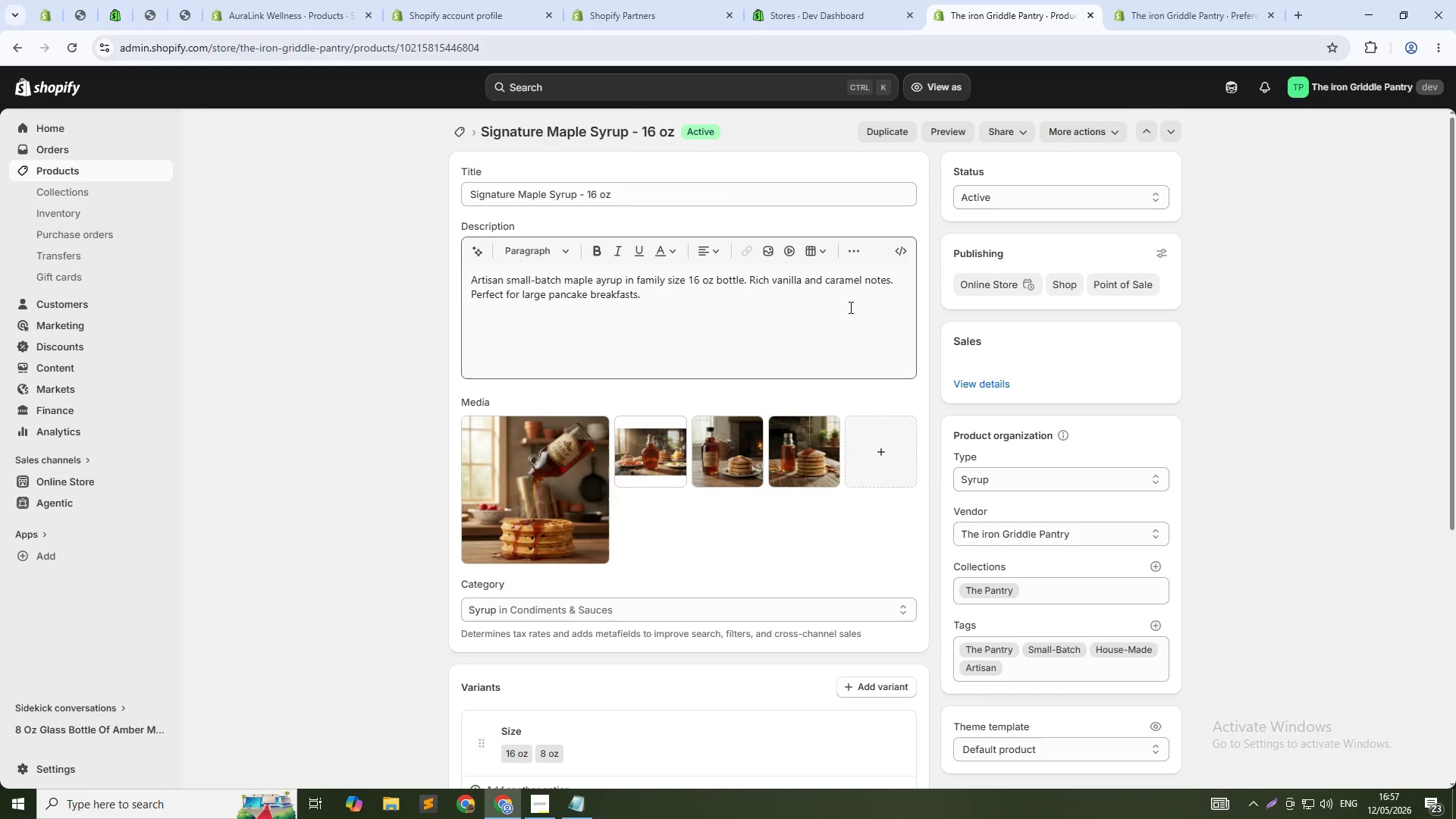 
left_click([876, 444])
 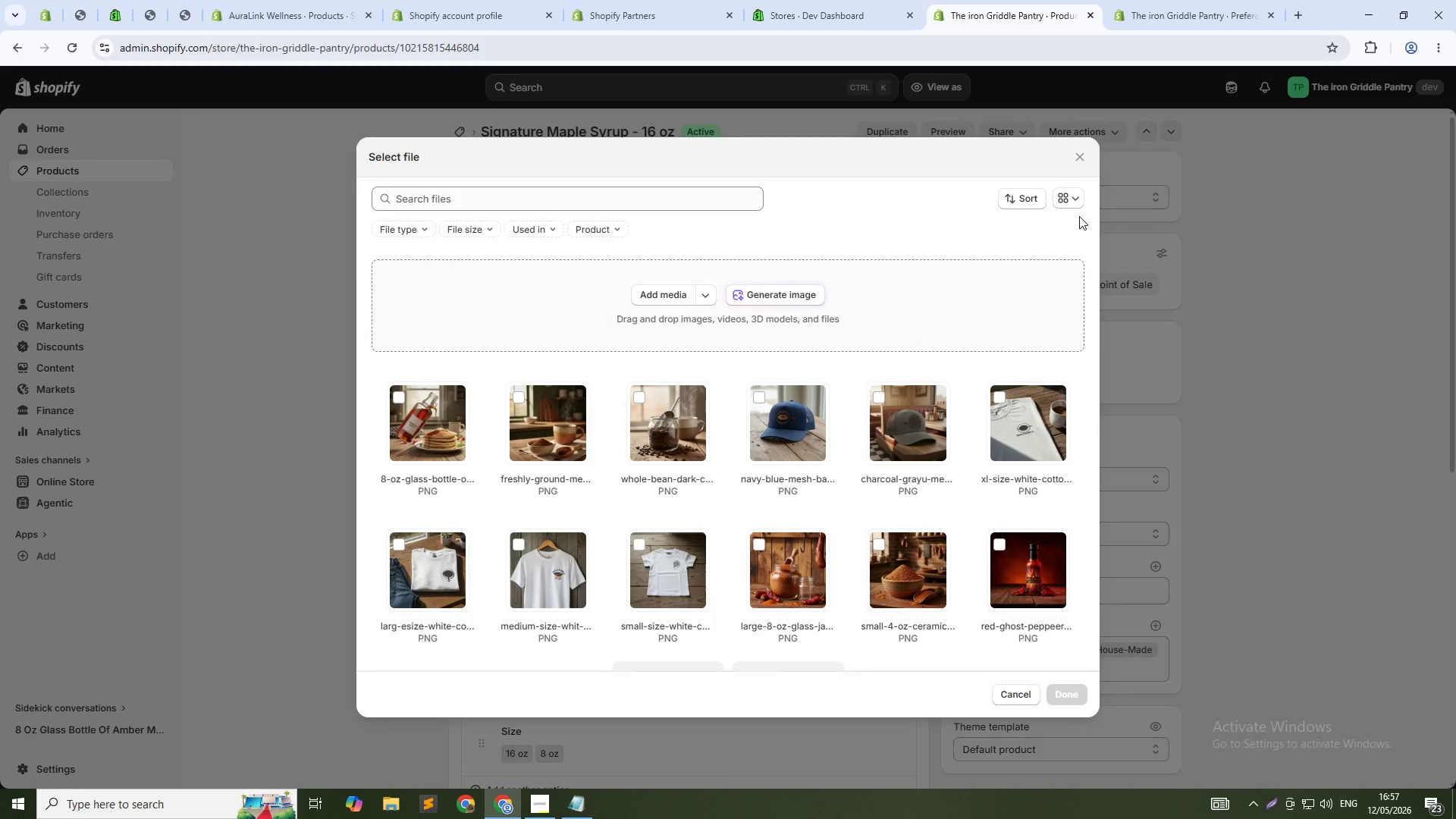 
key(Alt+Tab)